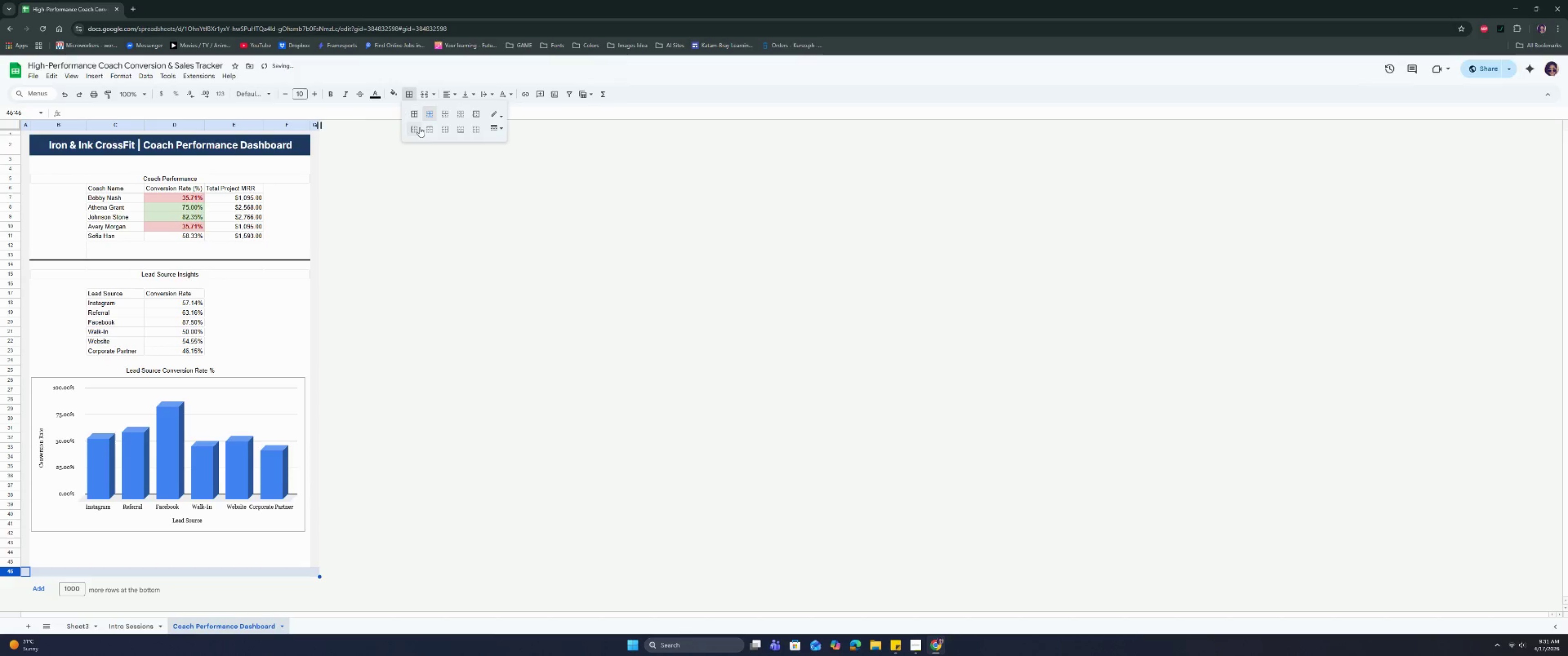 
left_click([416, 127])
 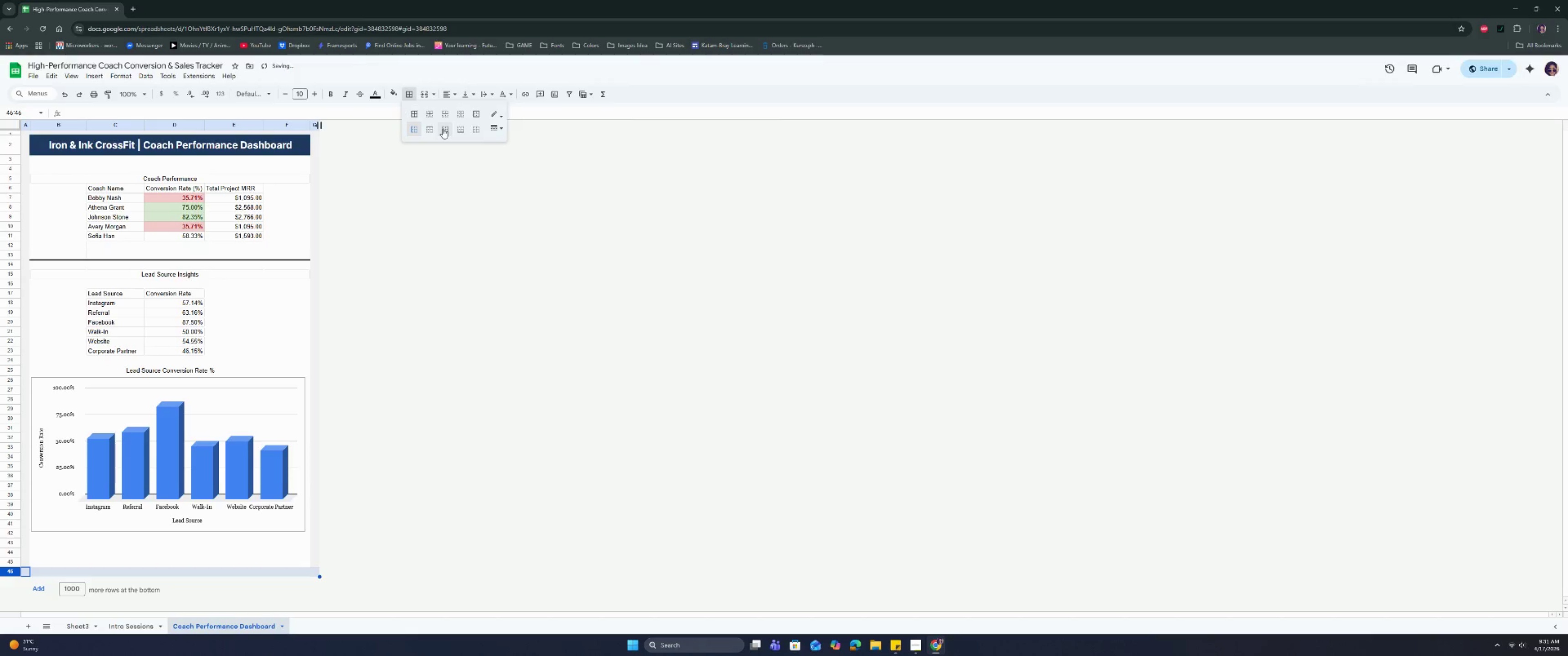 
double_click([443, 128])
 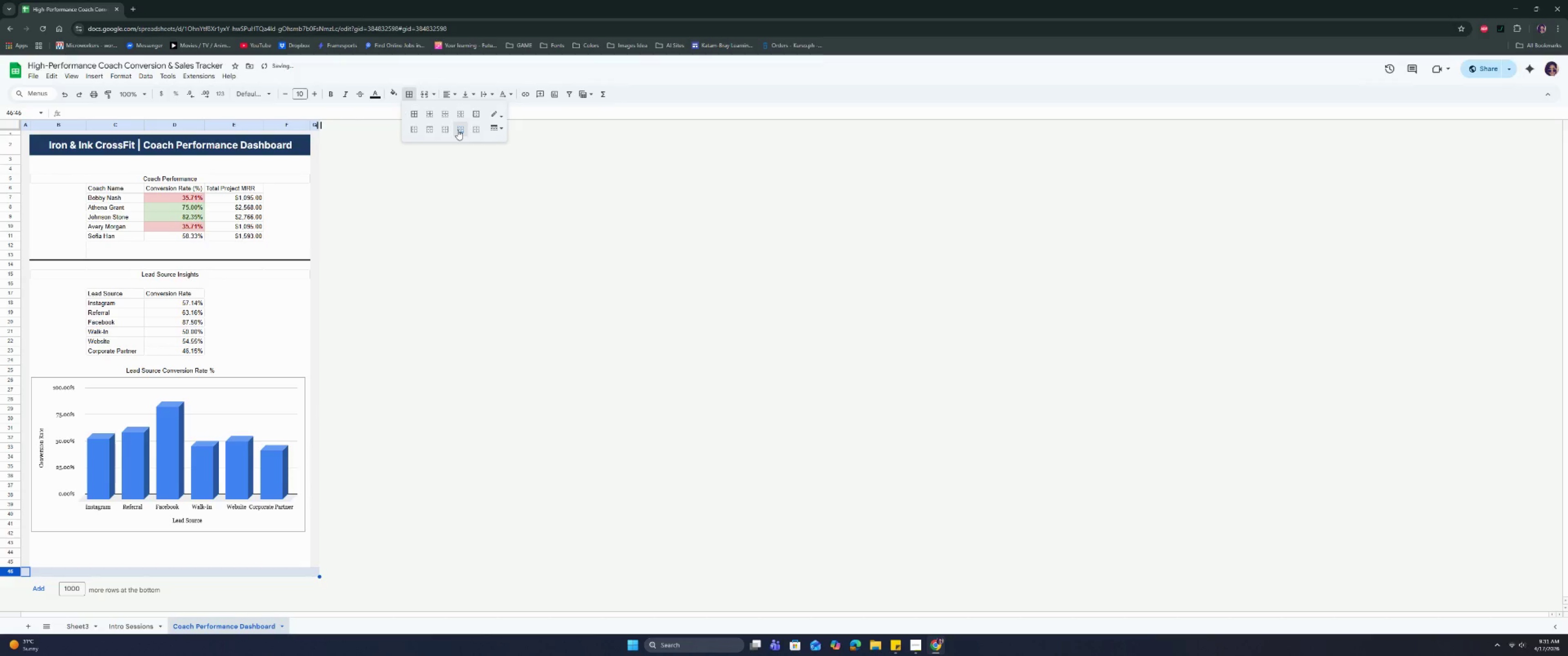 
left_click([443, 312])
 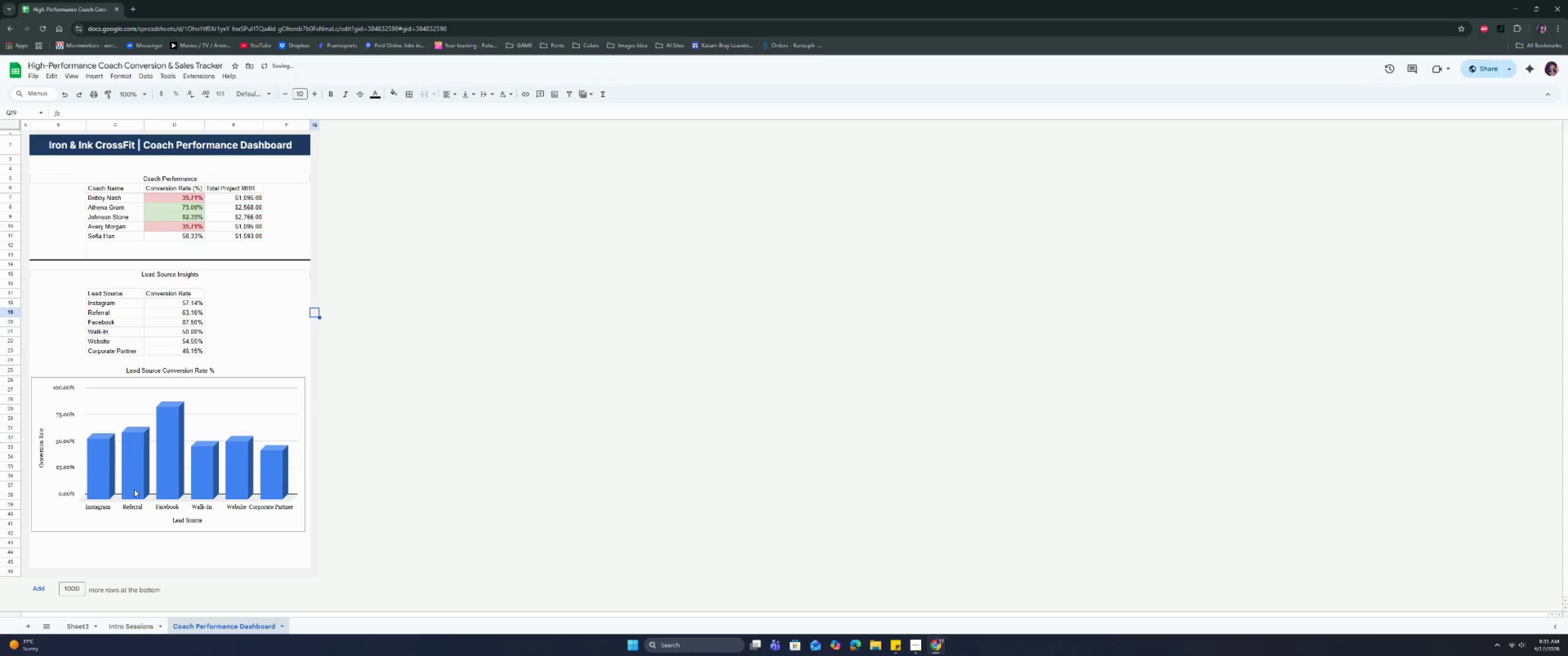 
left_click([60, 555])
 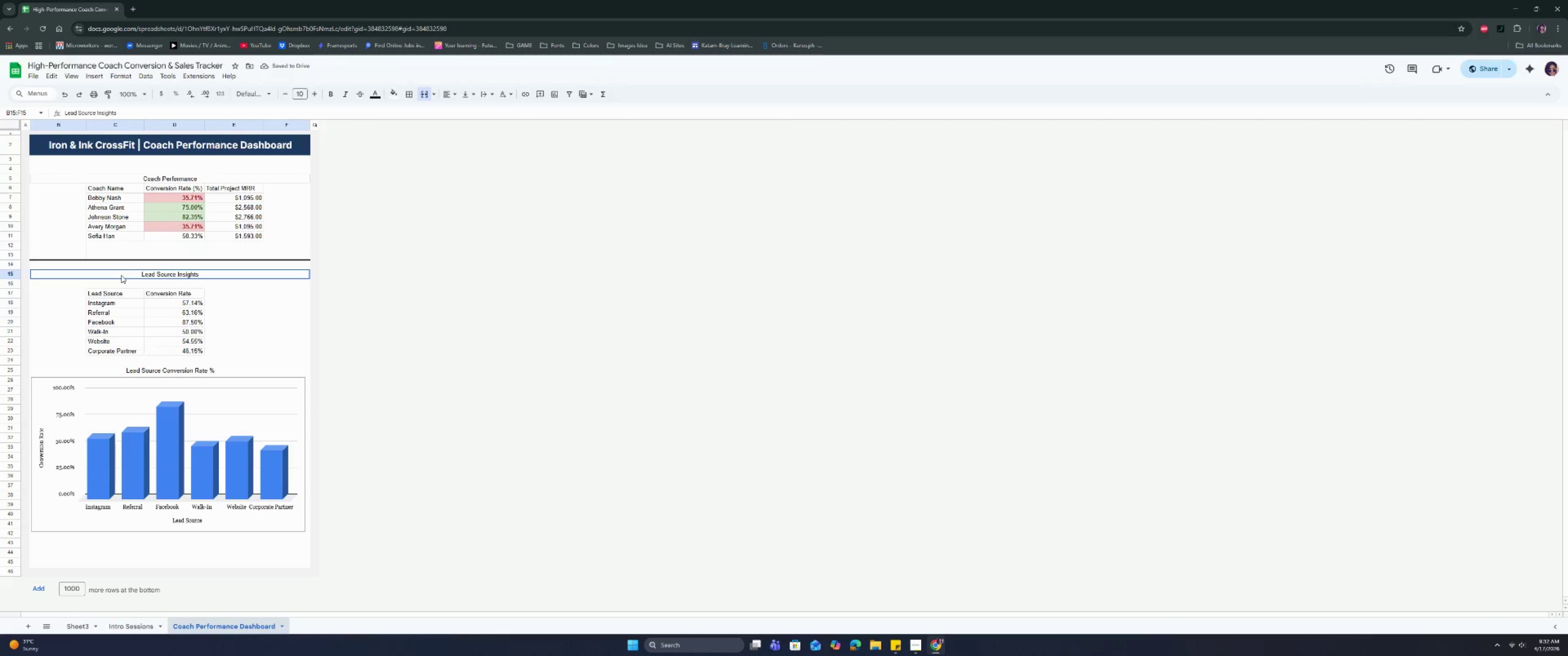 
left_click([394, 90])
 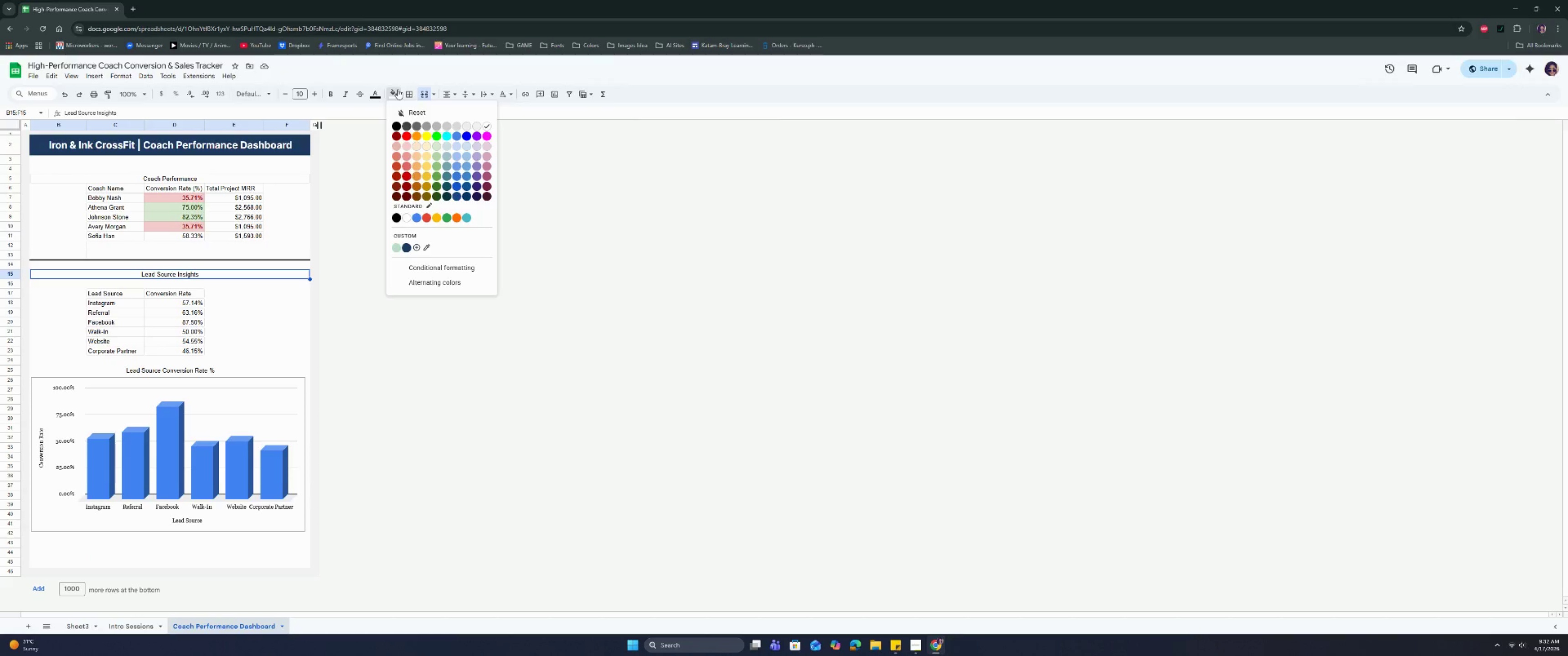 
wait(11.64)
 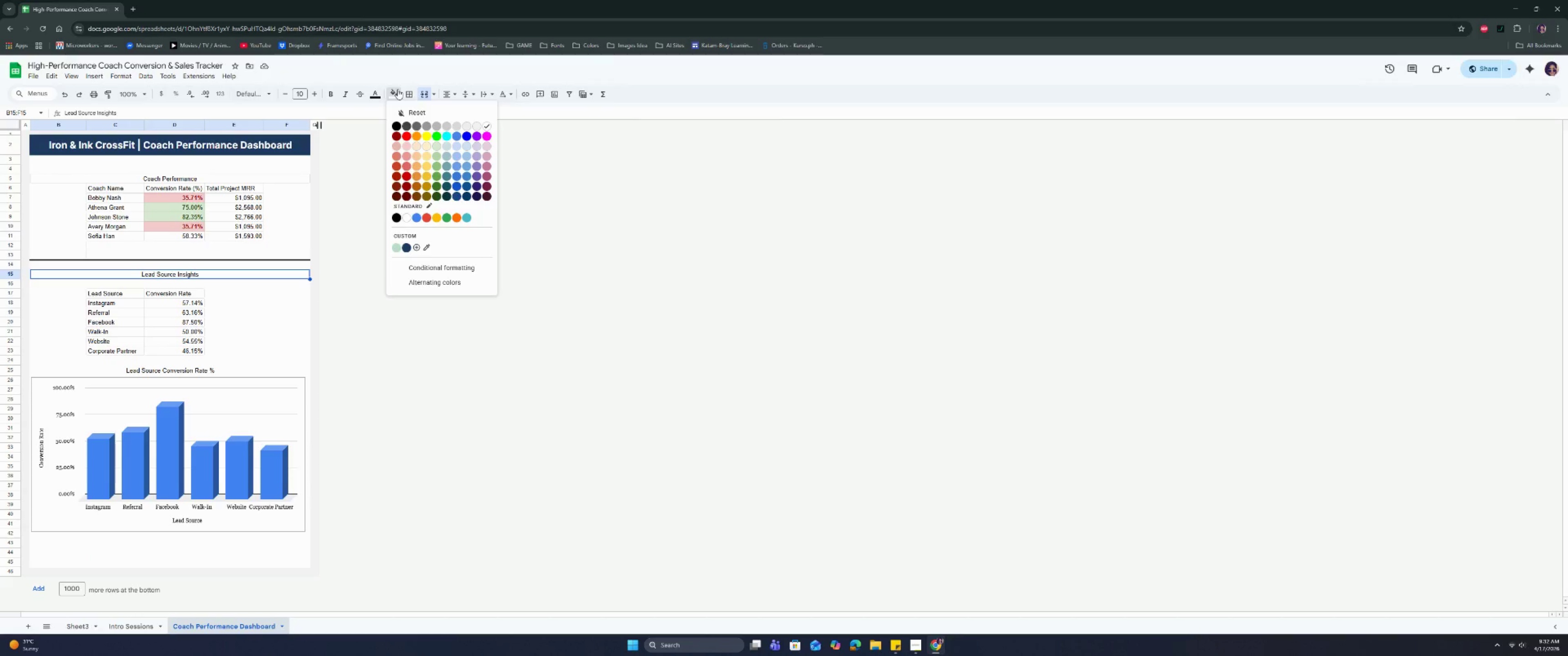 
left_click([107, 176])
 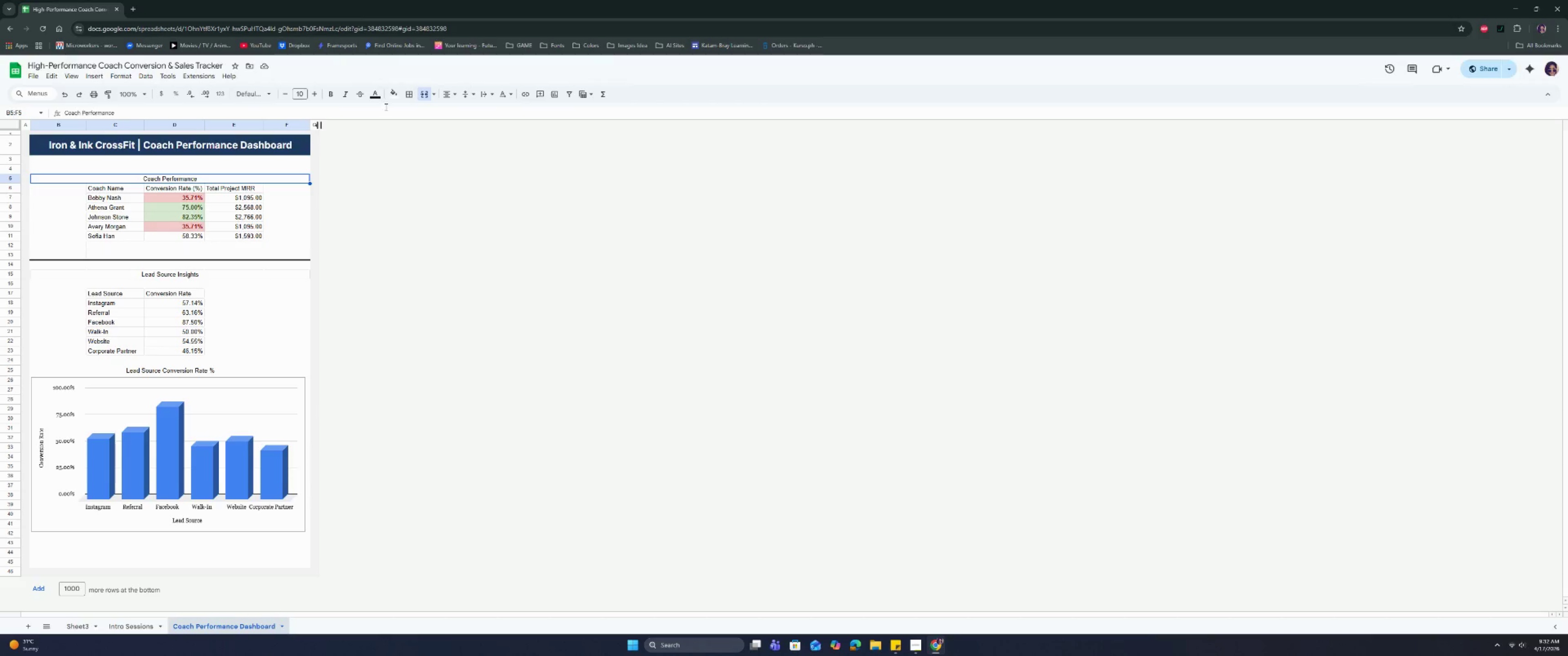 
left_click([391, 97])
 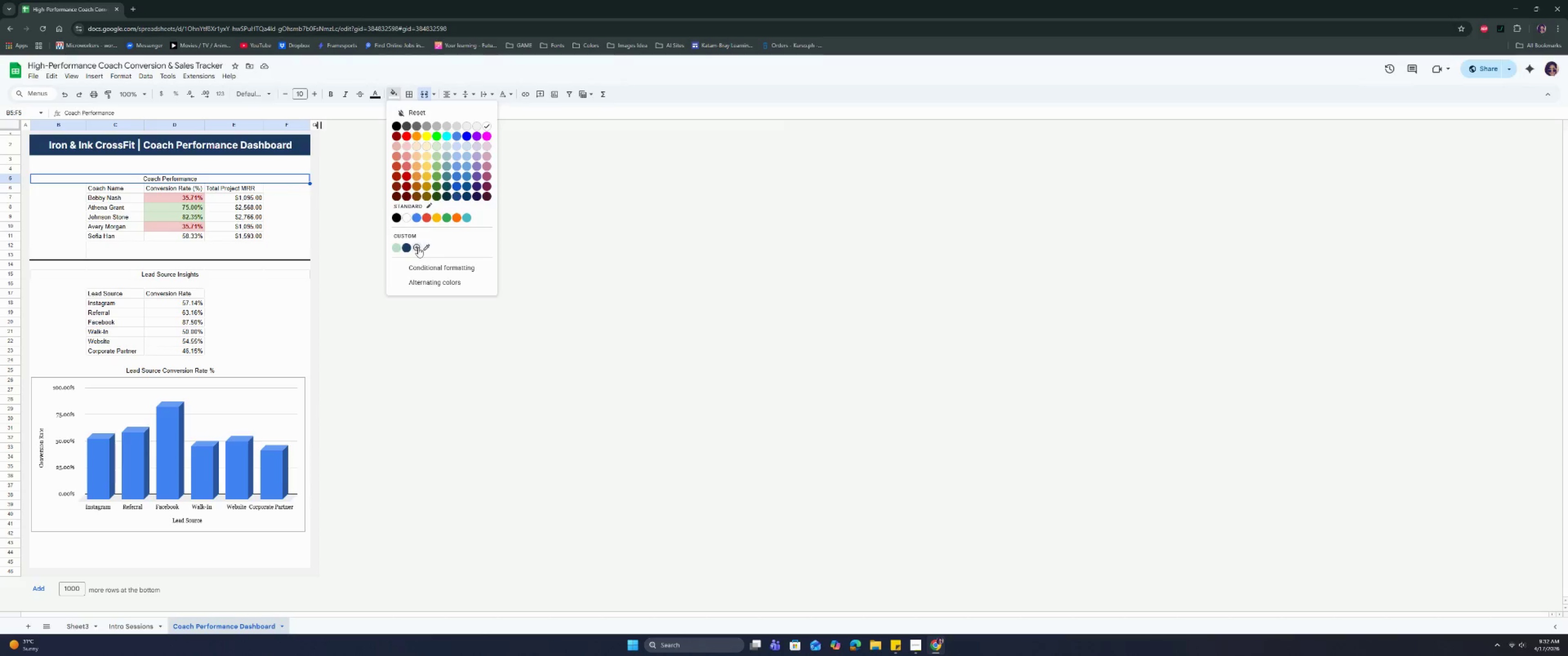 
left_click([417, 246])
 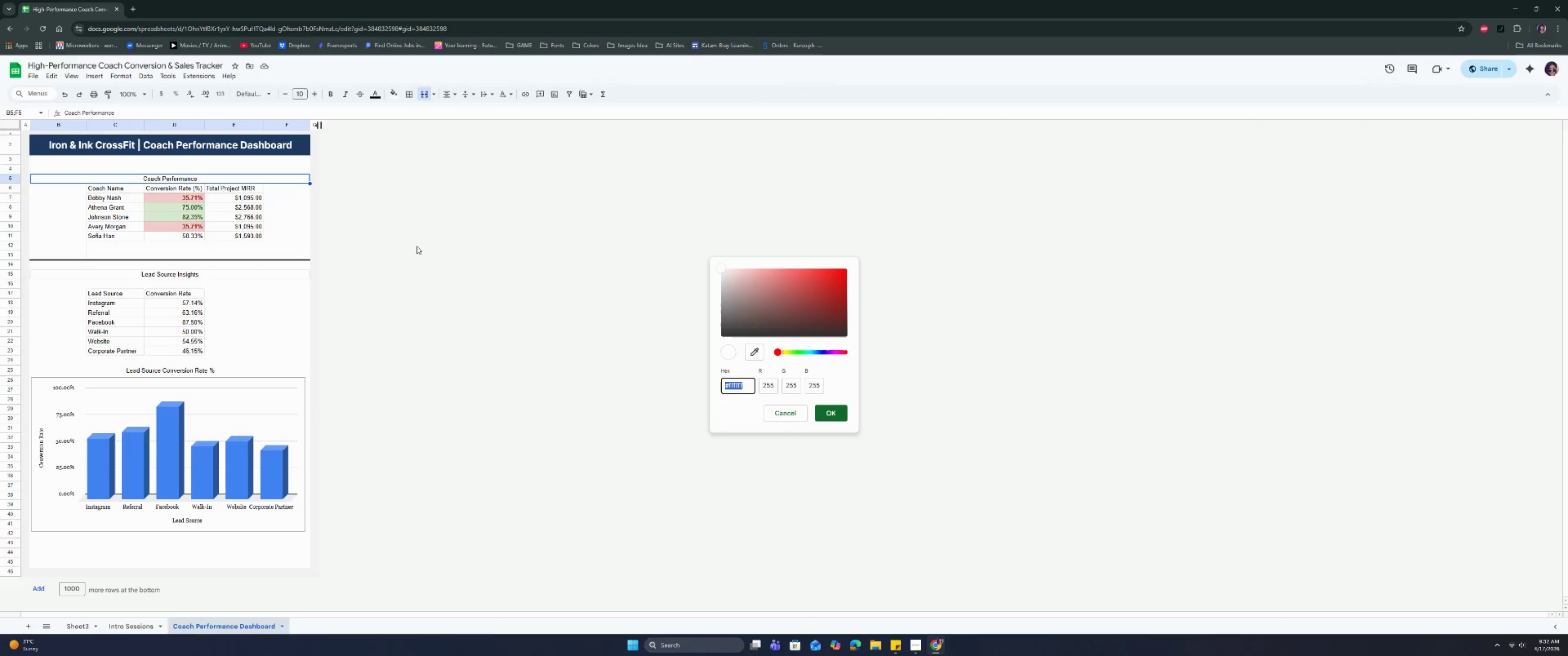 
type(dce)
 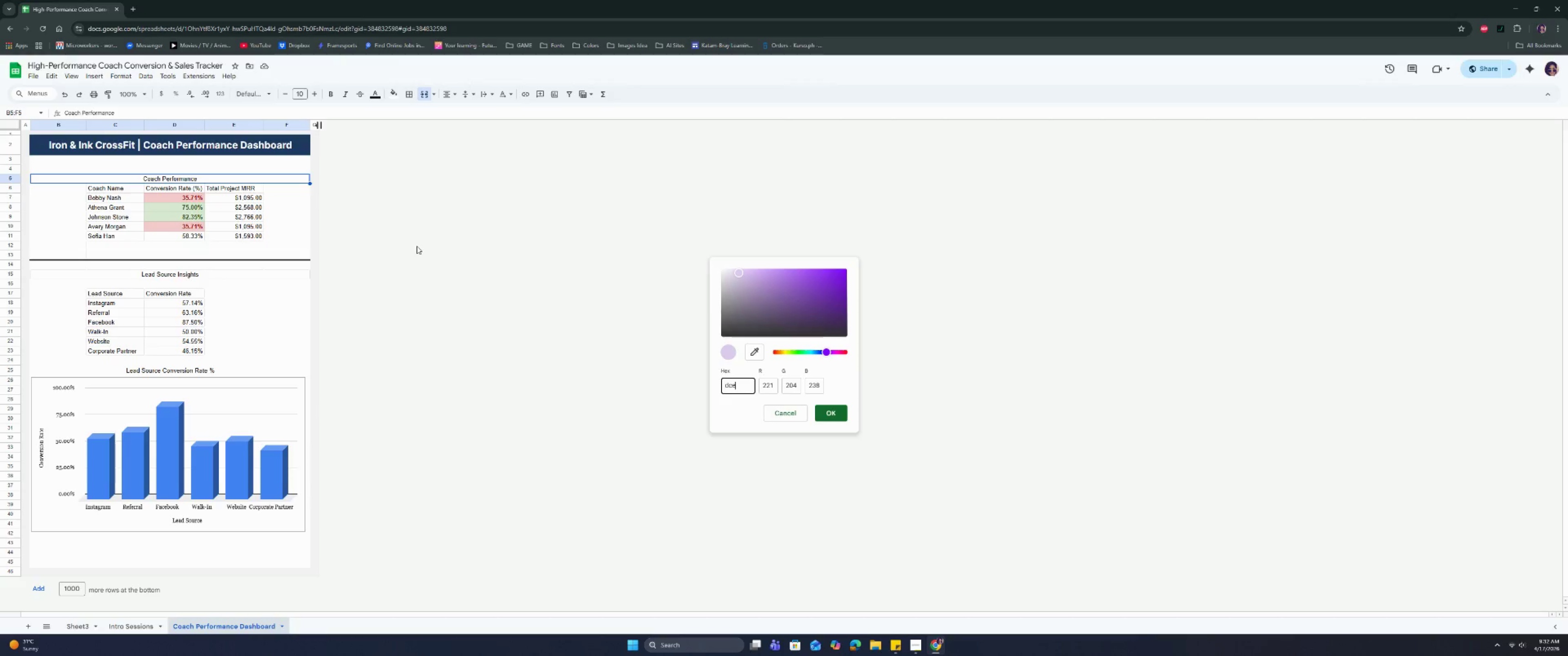 
type(6f1)
 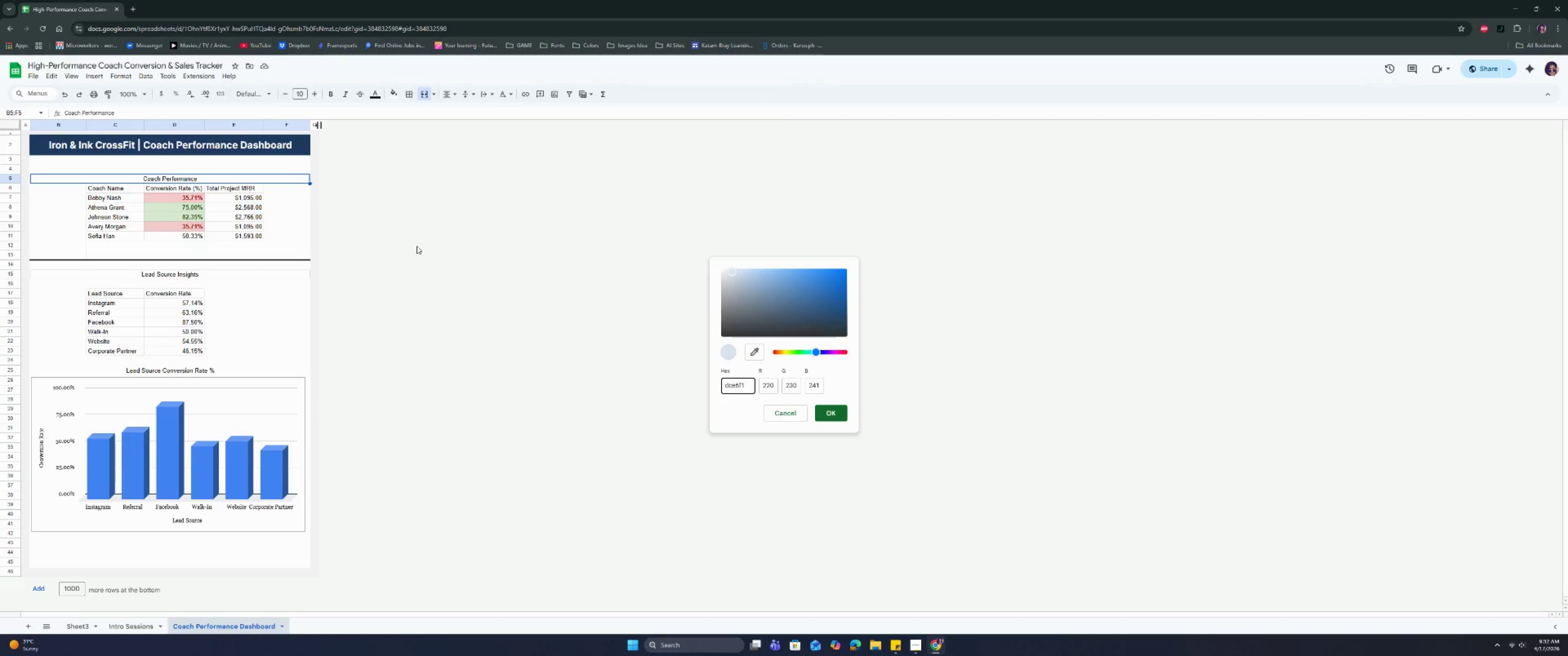 
key(Enter)
 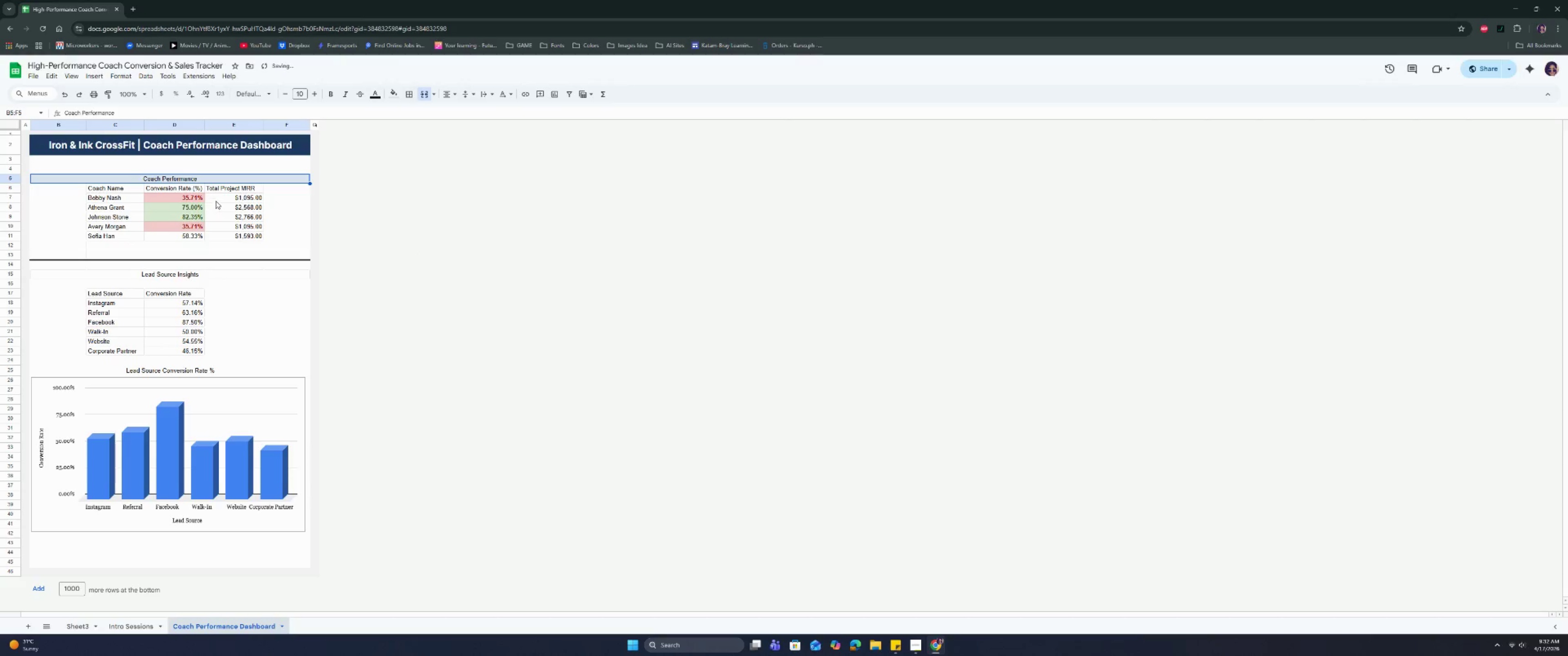 
key(Control+B)
 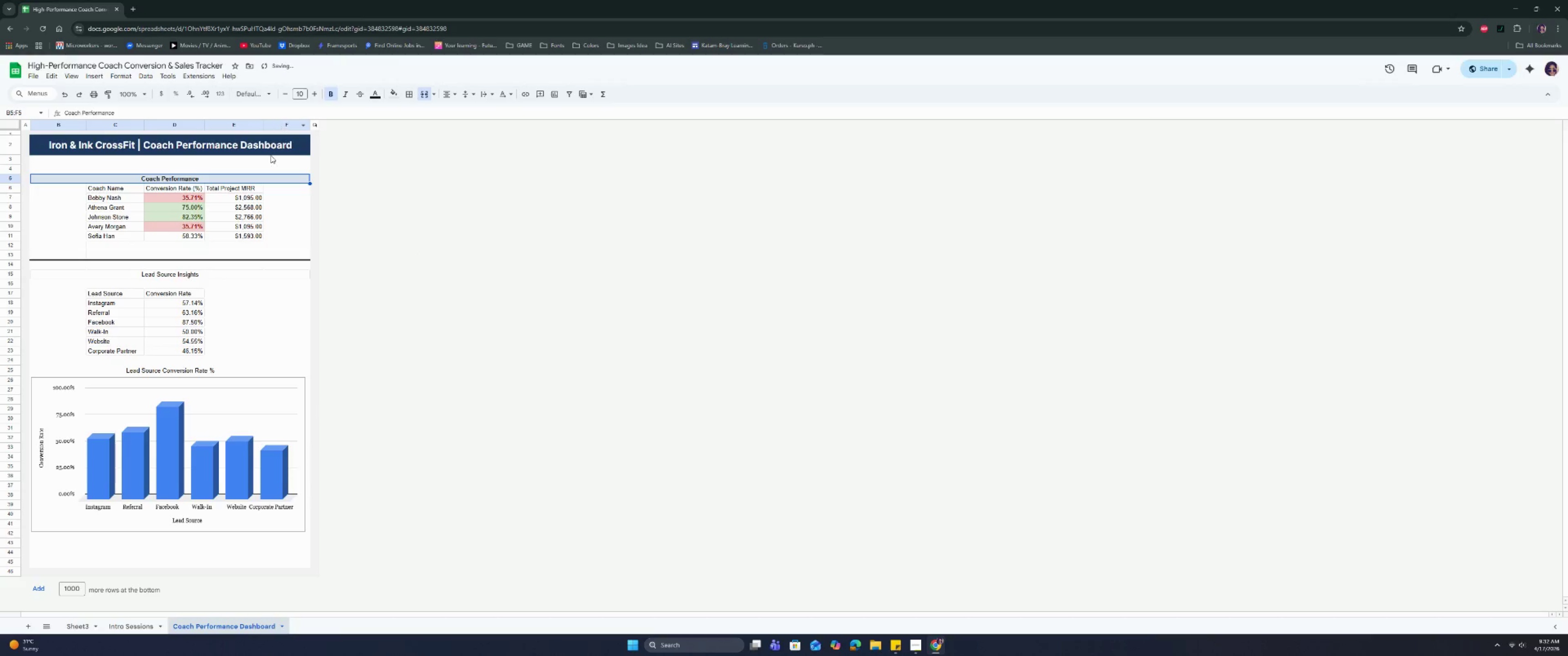 
left_click([325, 274])
 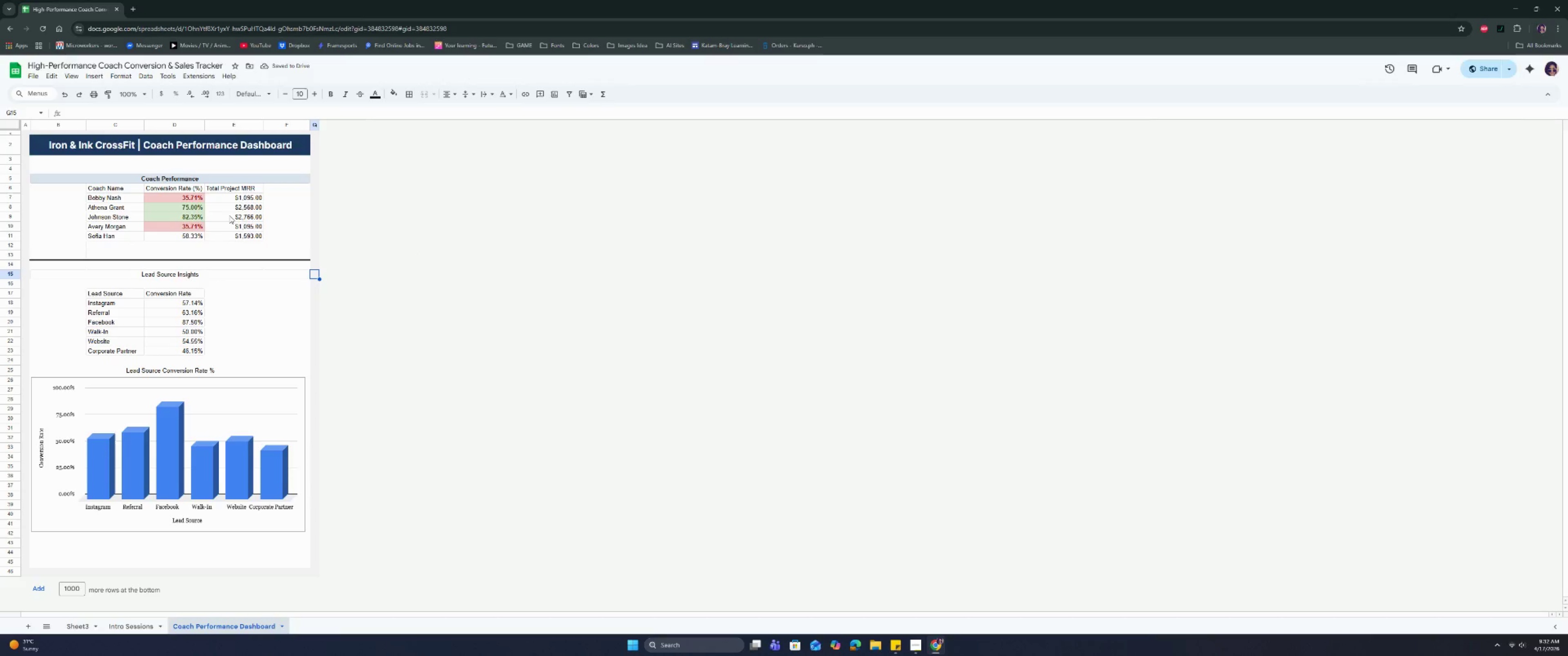 
left_click([232, 180])
 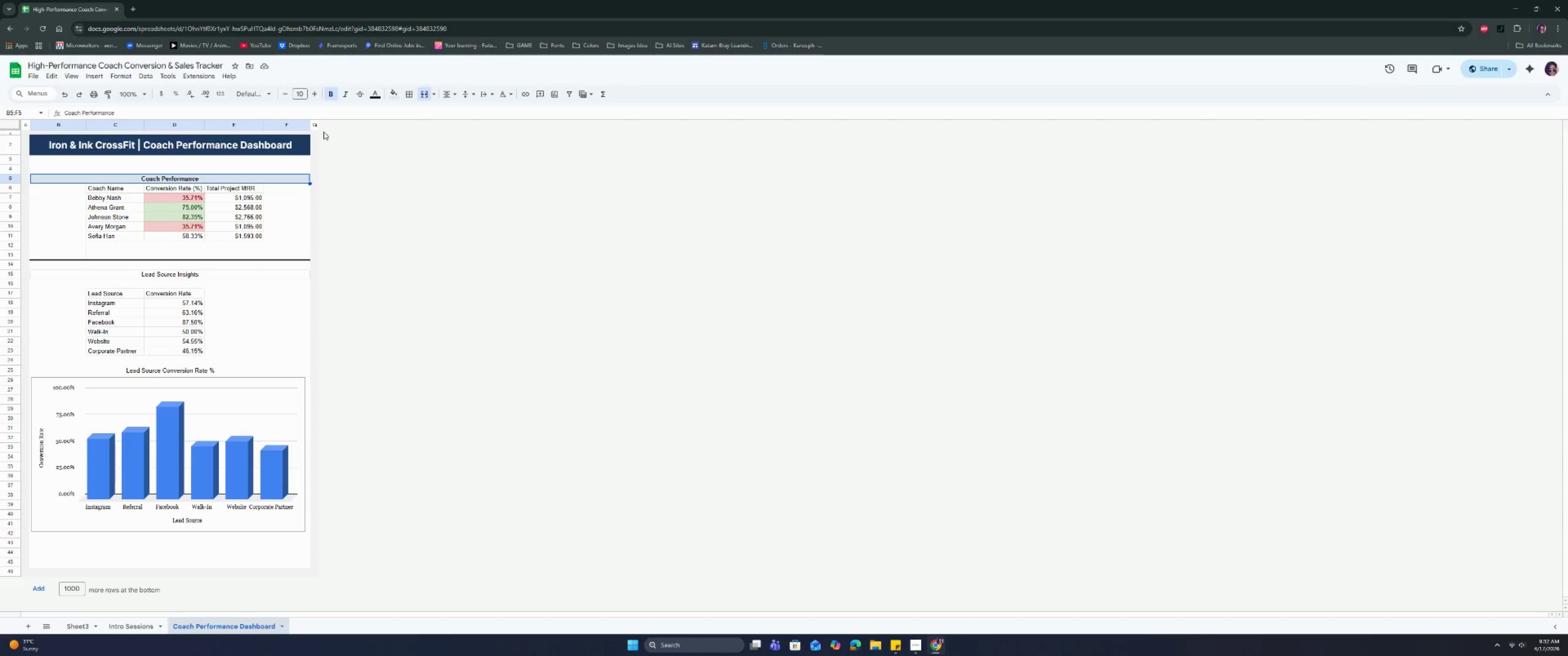 
wait(5.15)
 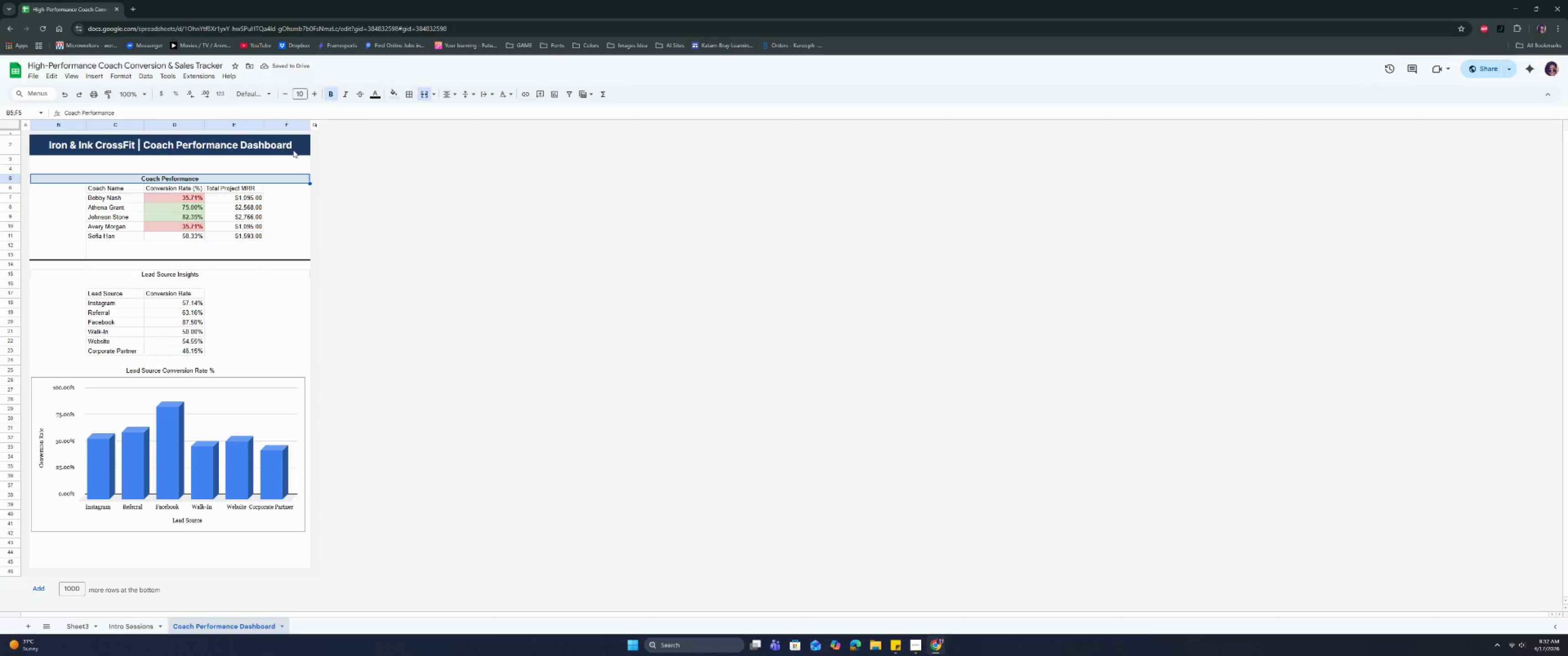 
left_click([407, 93])
 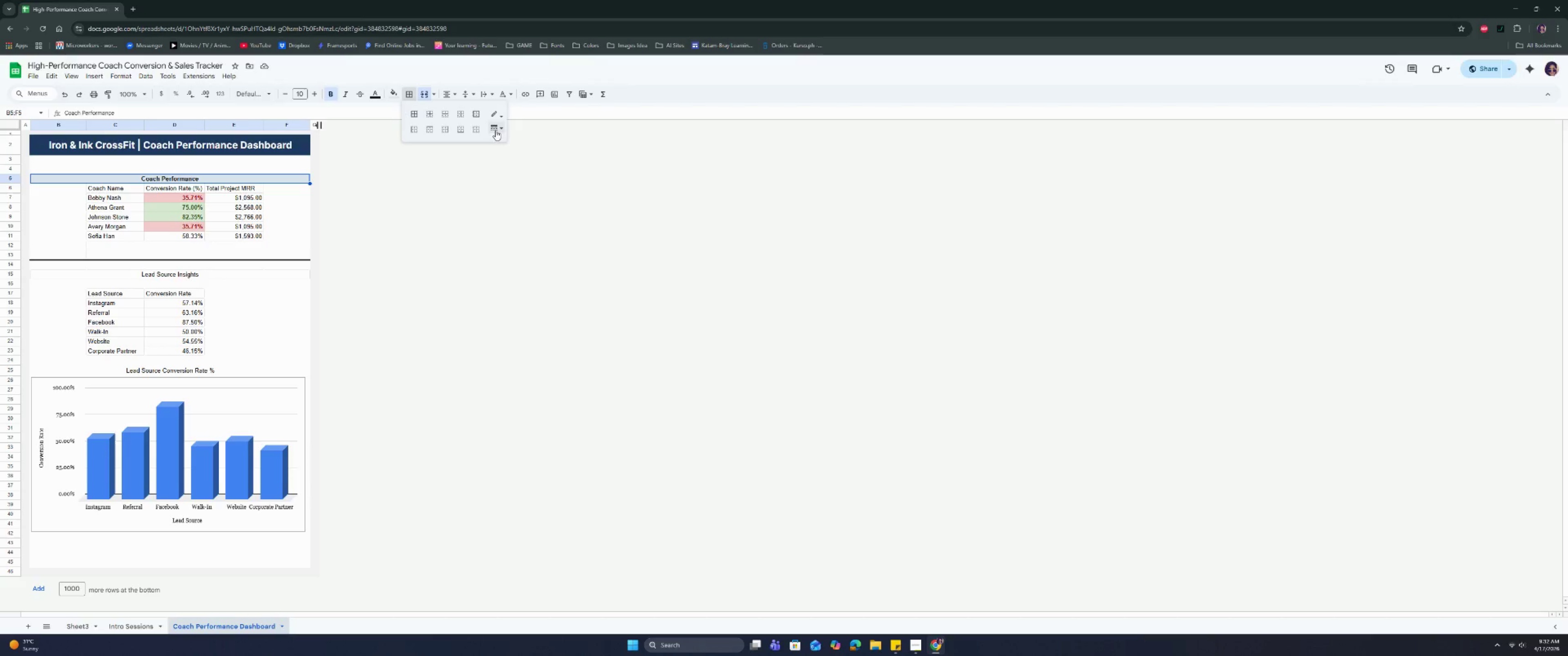 
left_click([501, 116])
 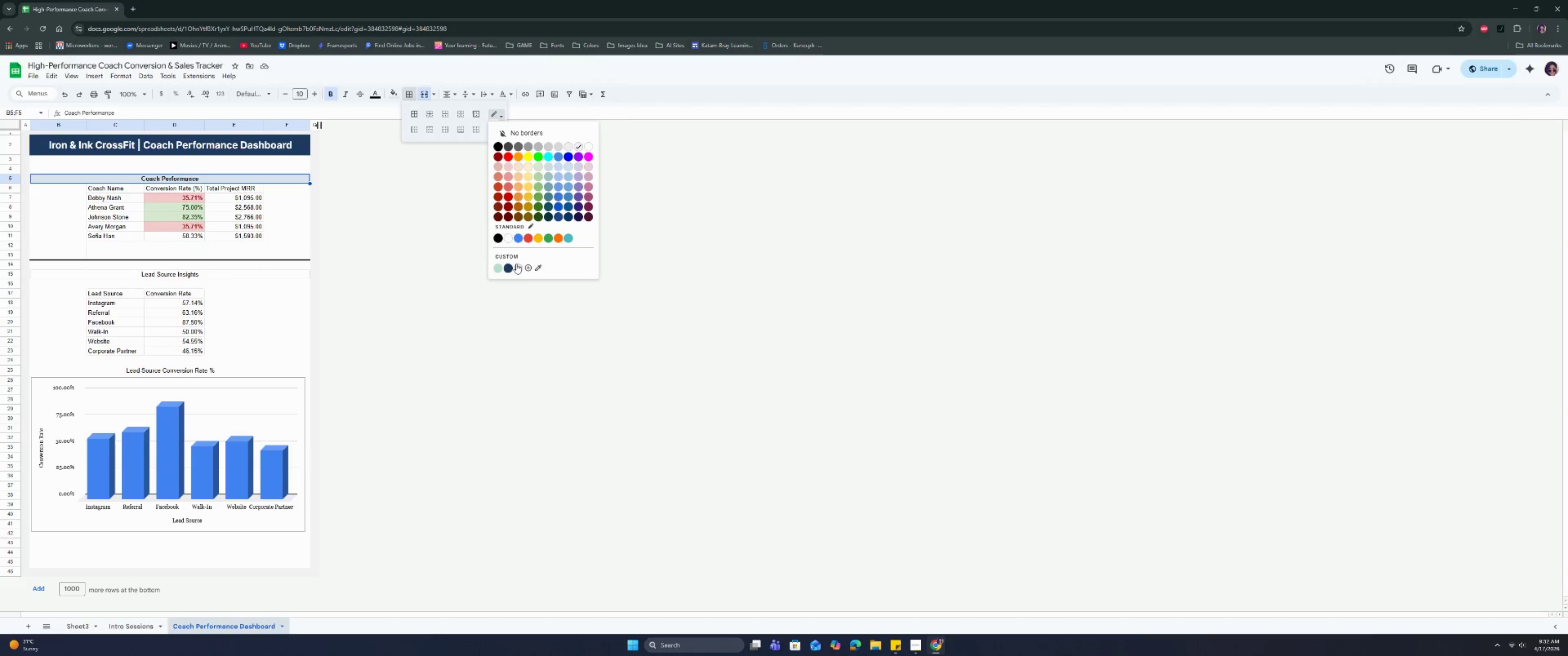 
left_click([518, 264])
 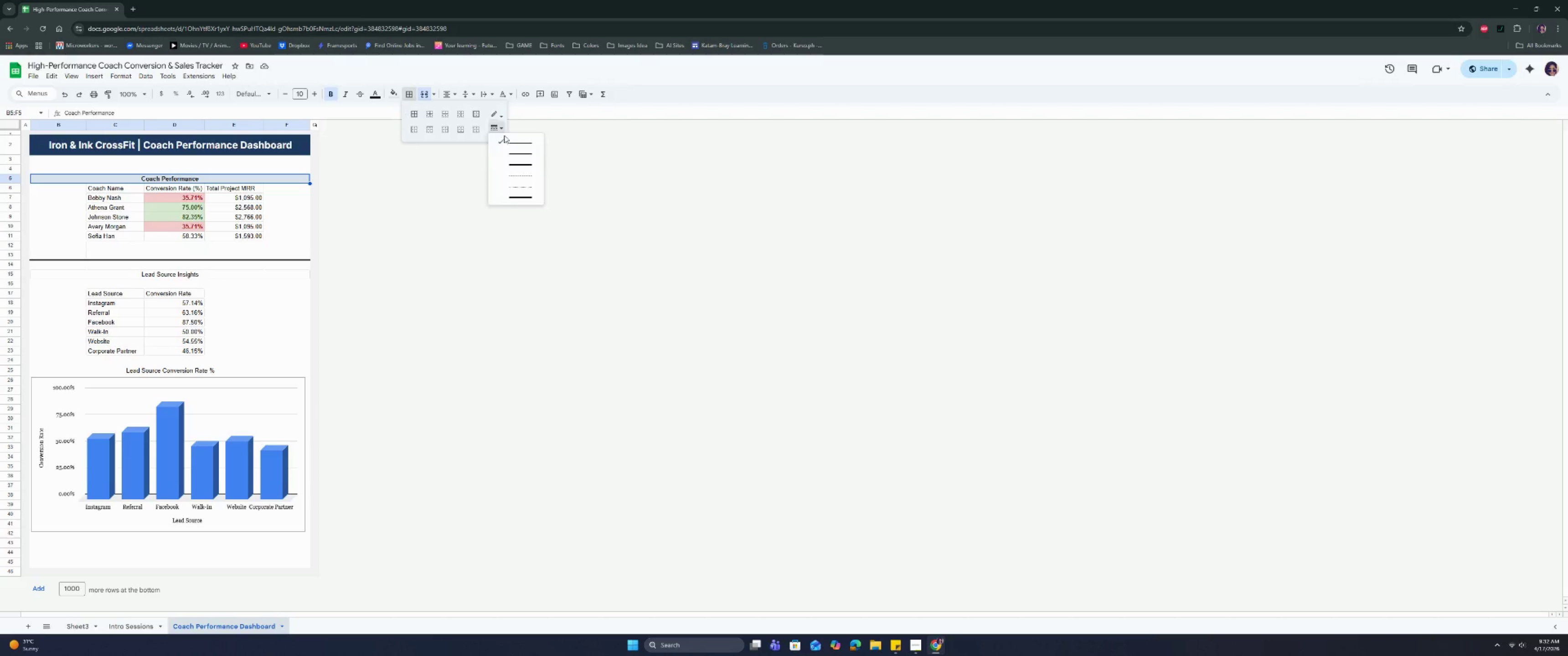 
double_click([514, 153])
 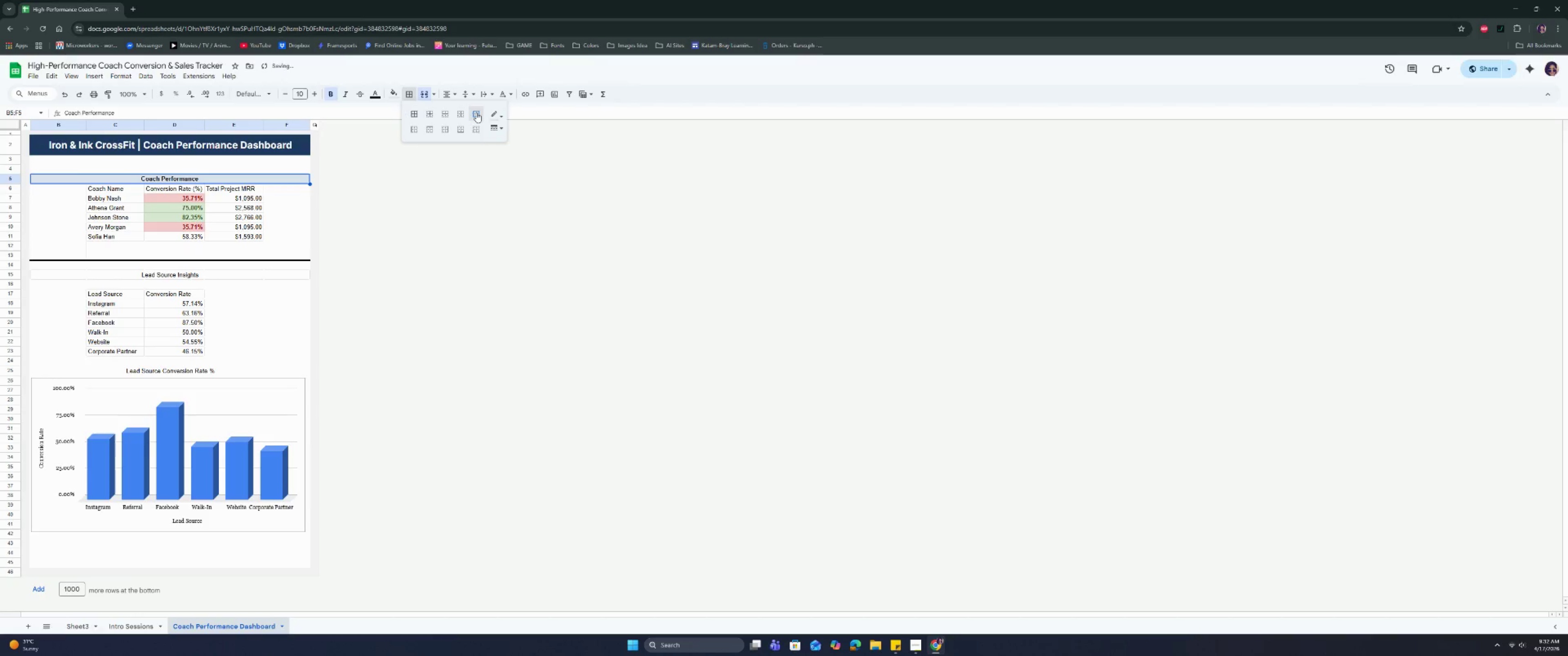 
double_click([474, 221])
 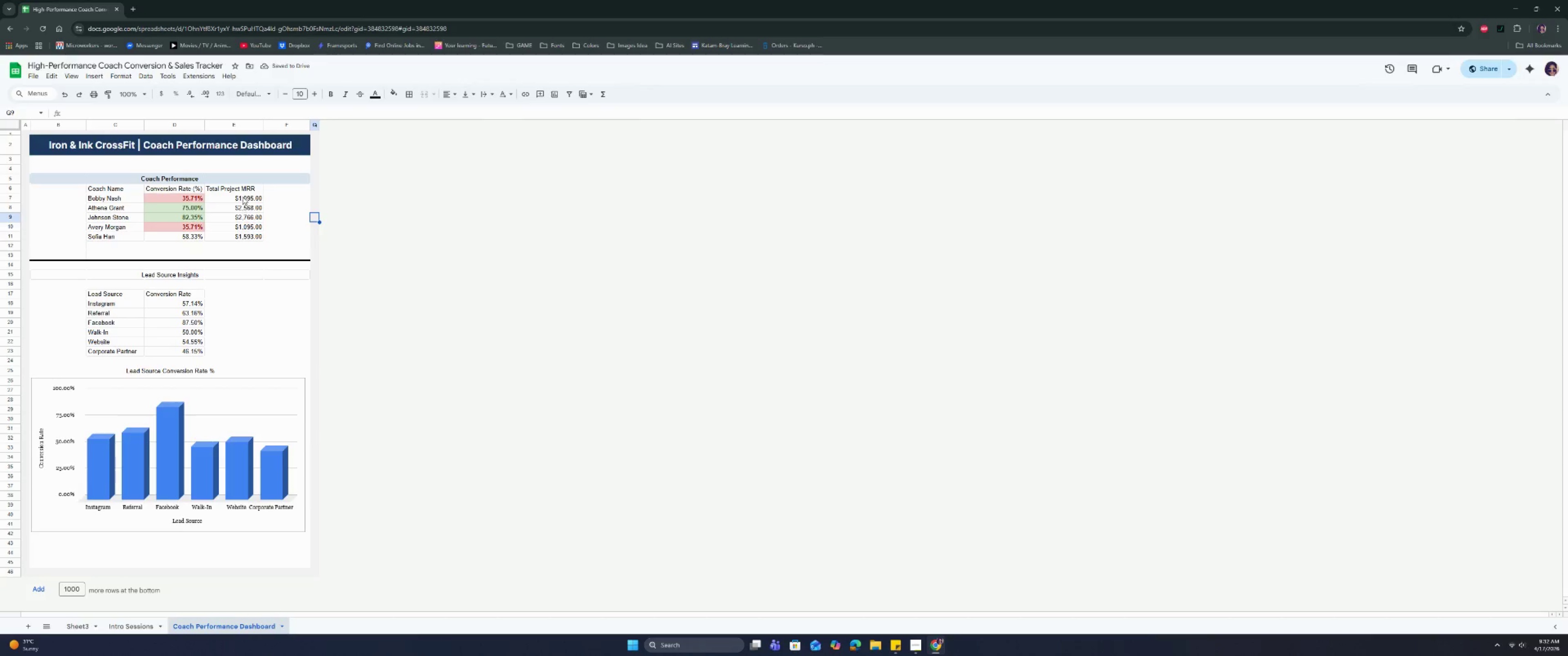 
left_click([291, 181])
 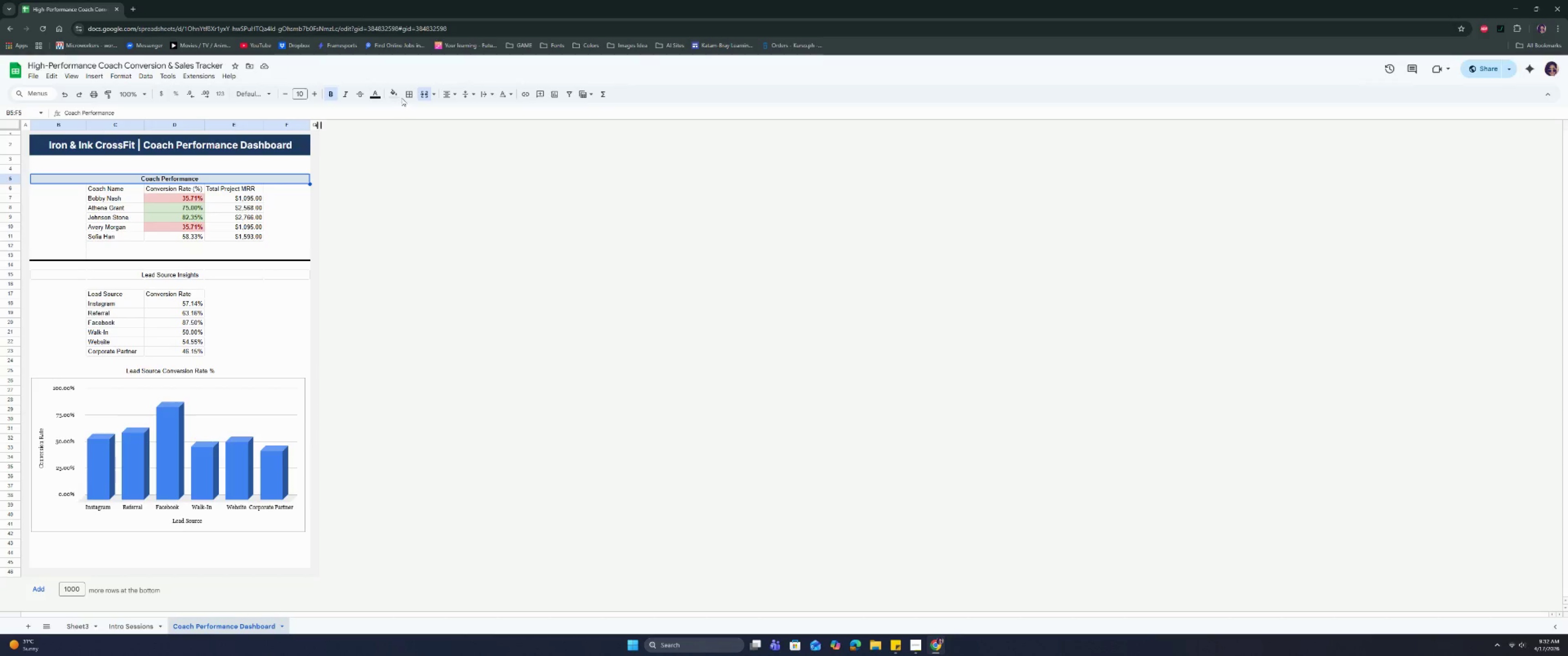 
left_click([409, 94])
 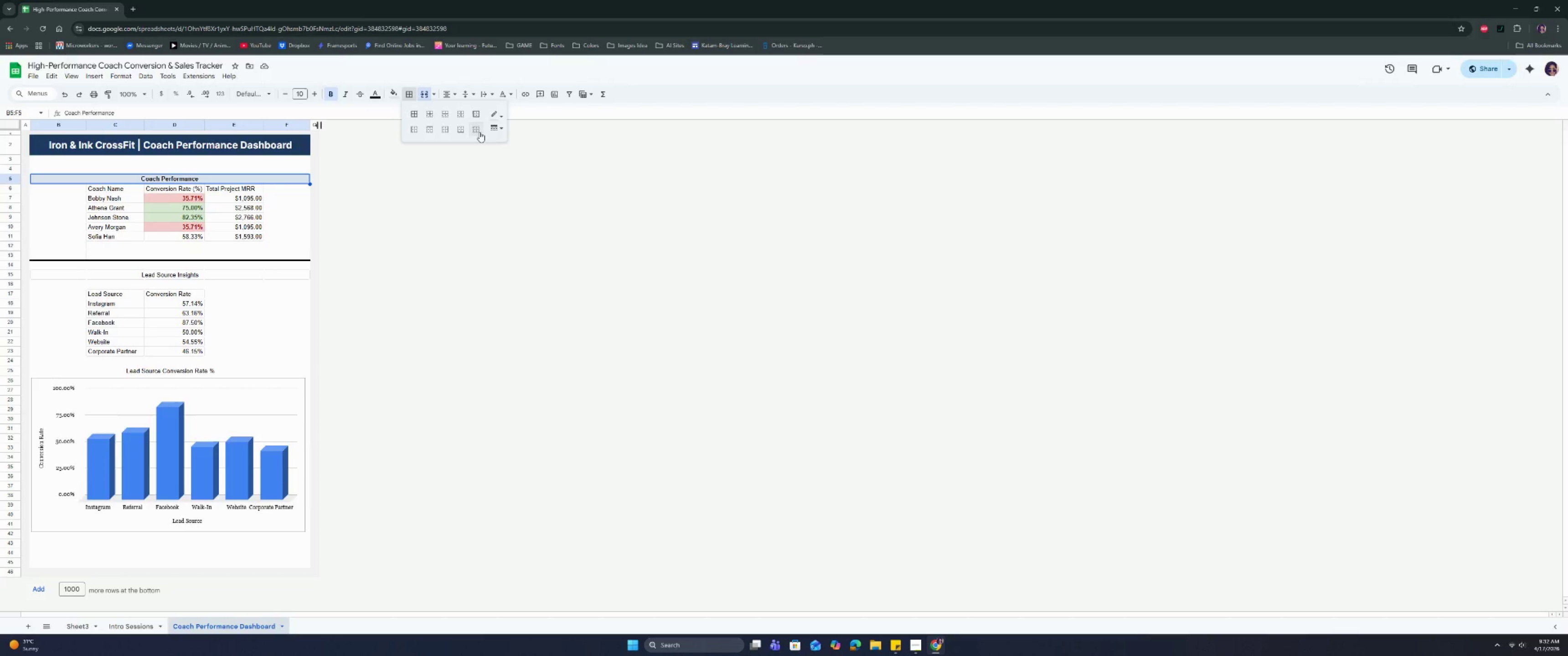 
left_click([490, 127])
 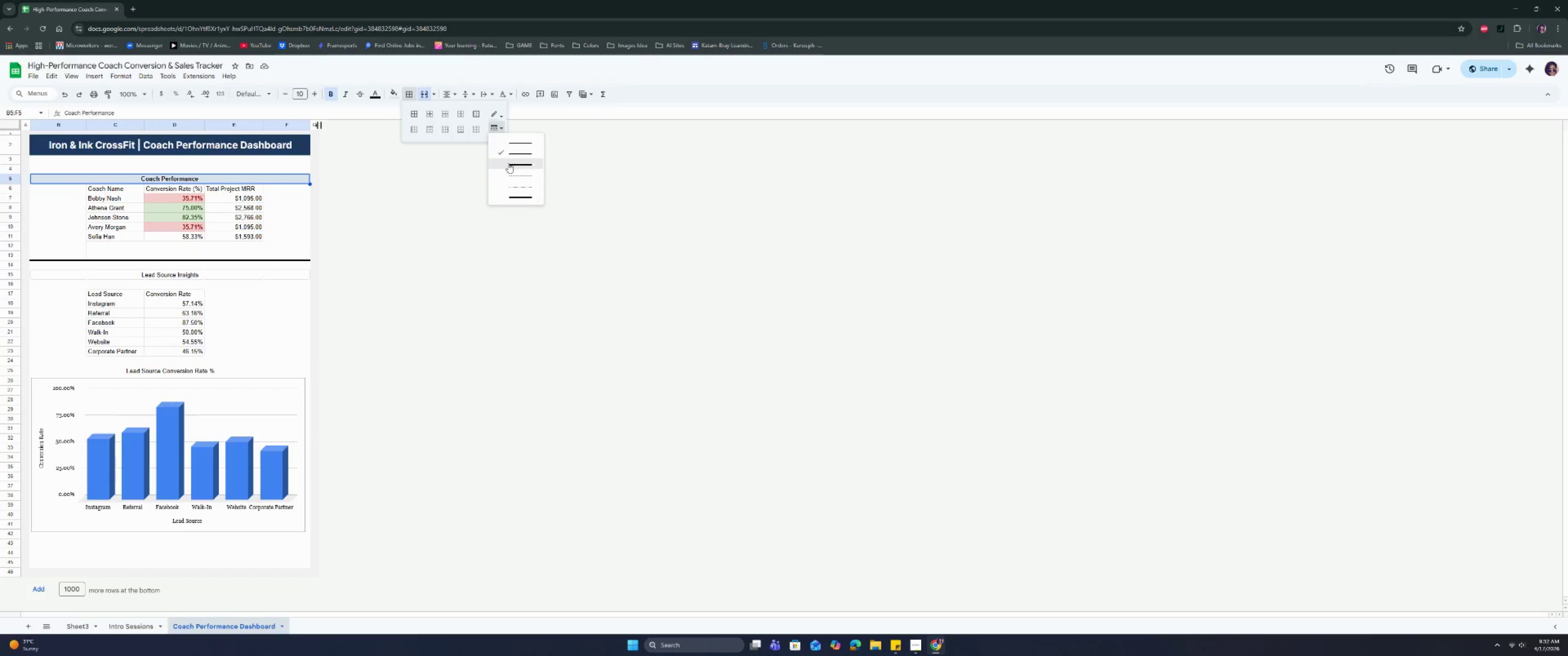 
left_click([508, 163])
 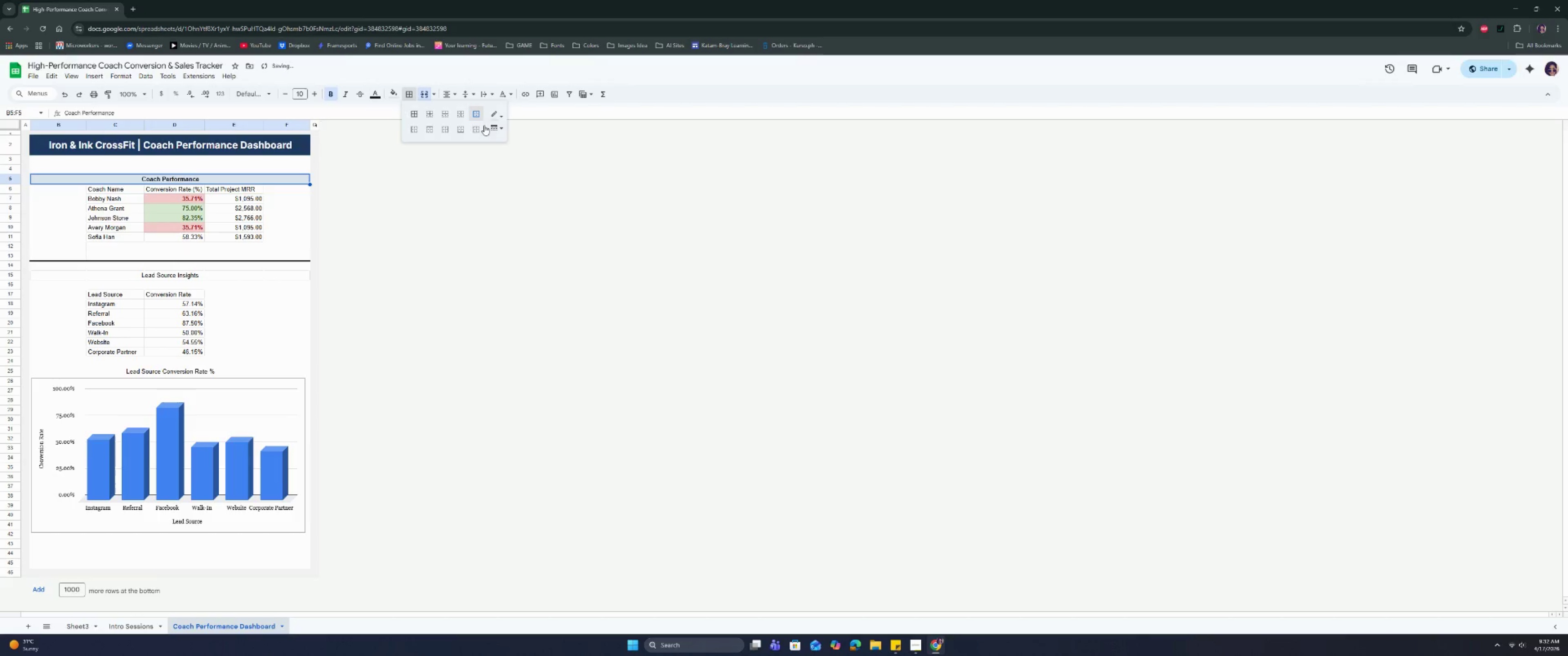 
double_click([470, 243])
 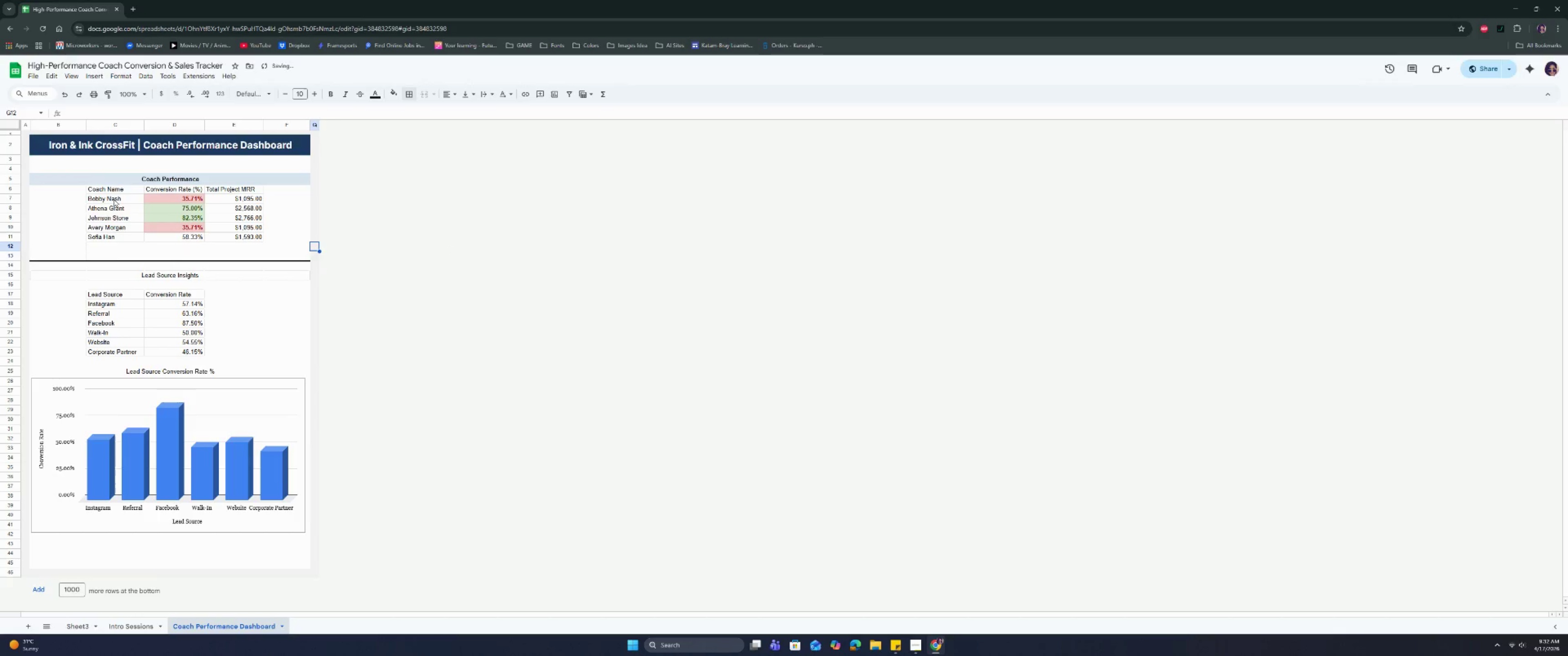 
left_click([98, 248])
 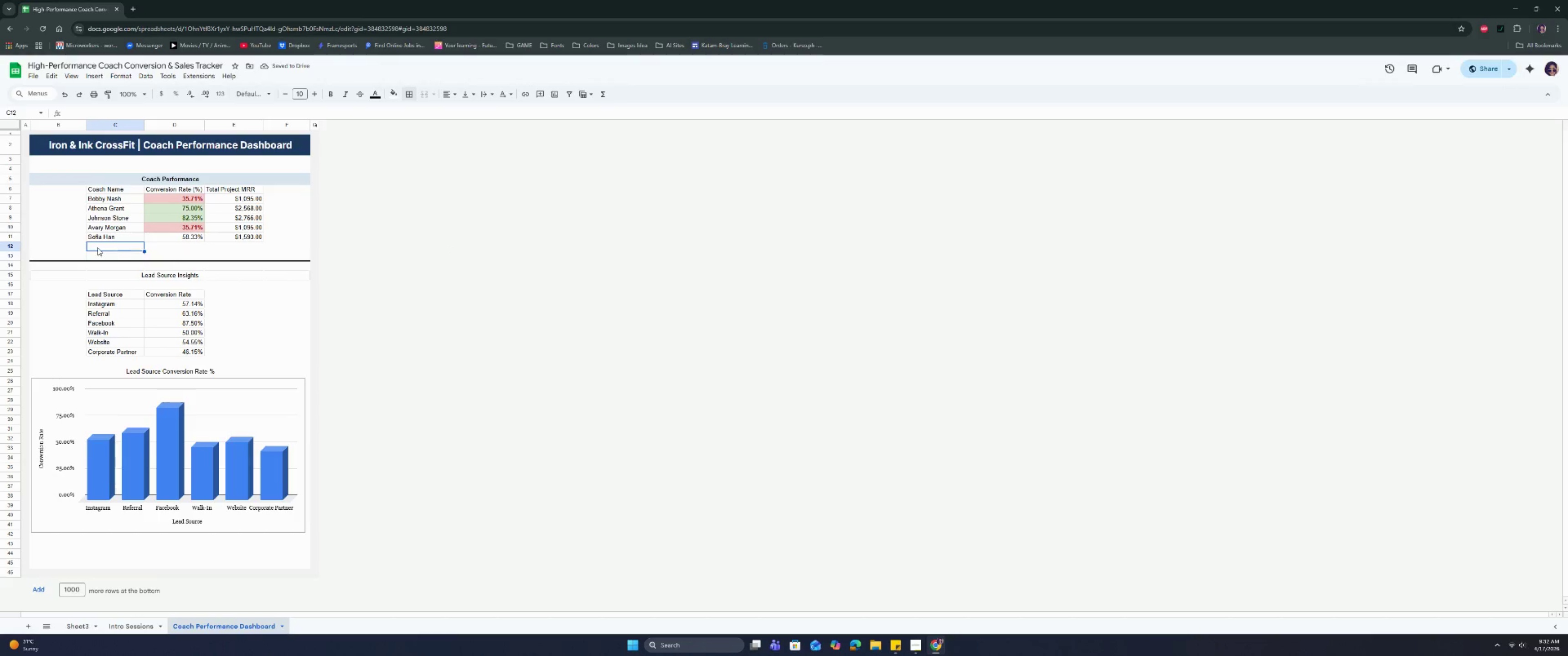 
left_click_drag(start_coordinate=[98, 247], to_coordinate=[234, 256])
 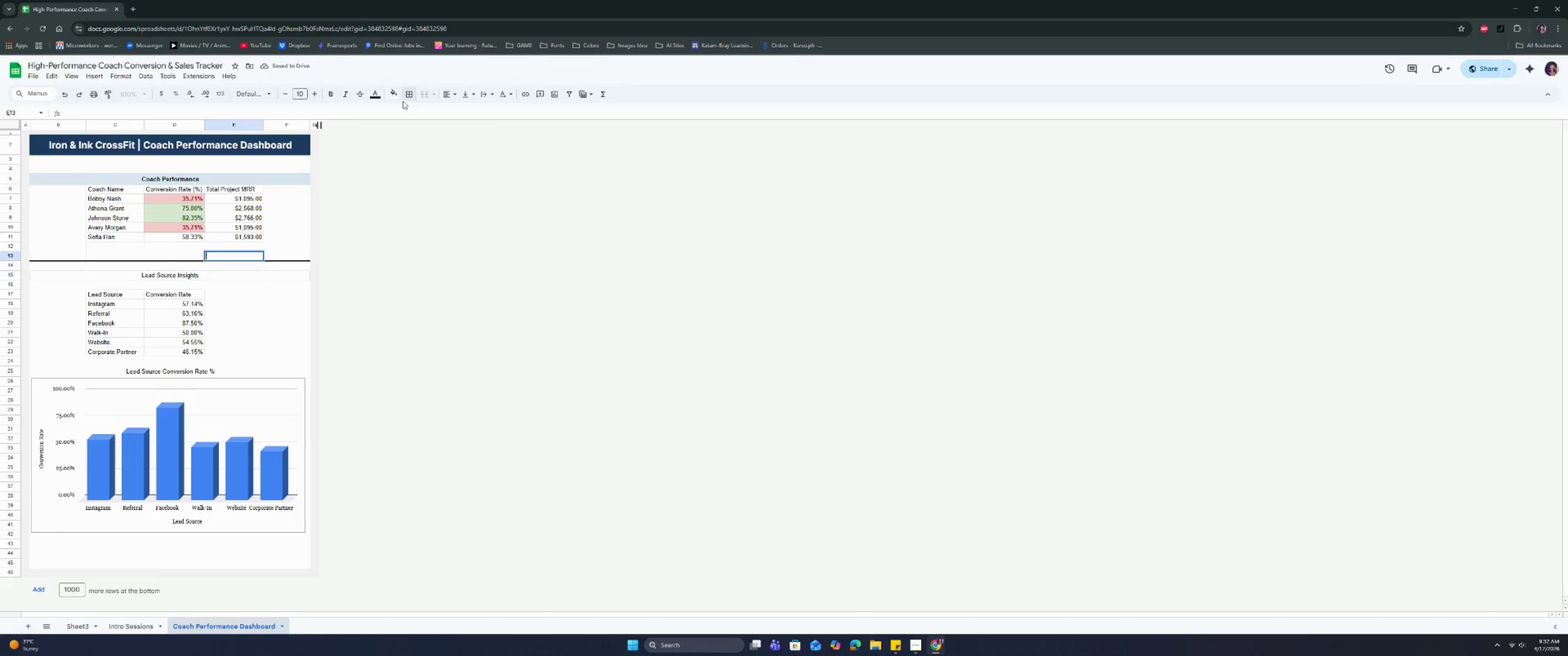 
left_click([408, 96])
 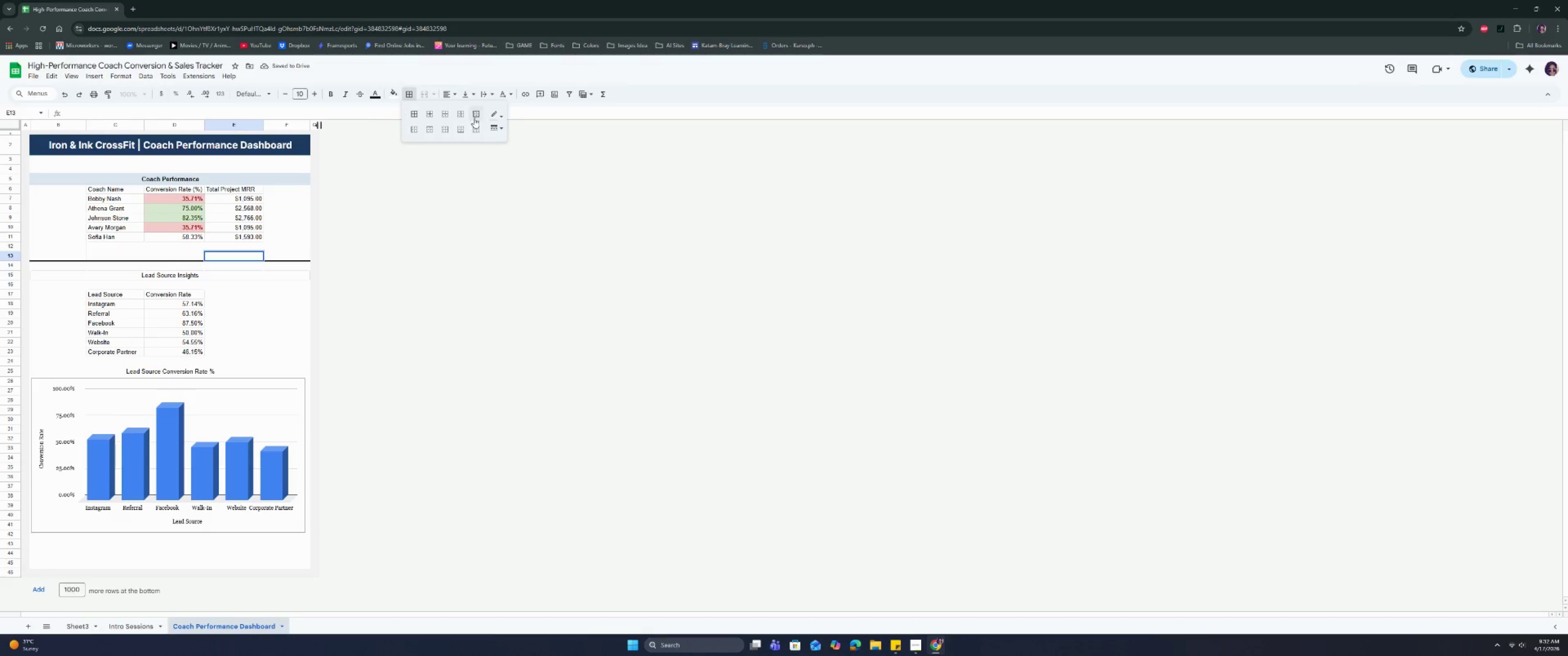 
left_click([489, 114])
 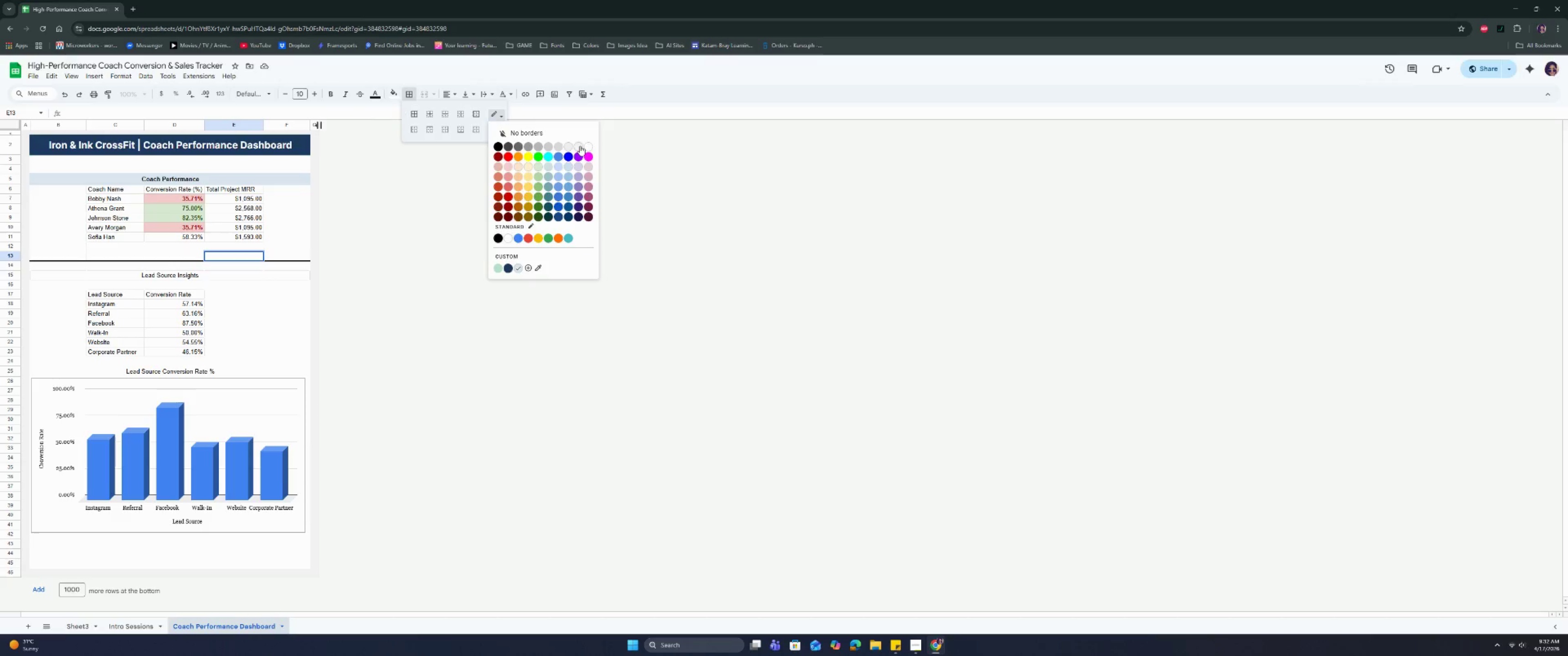 
left_click([593, 147])
 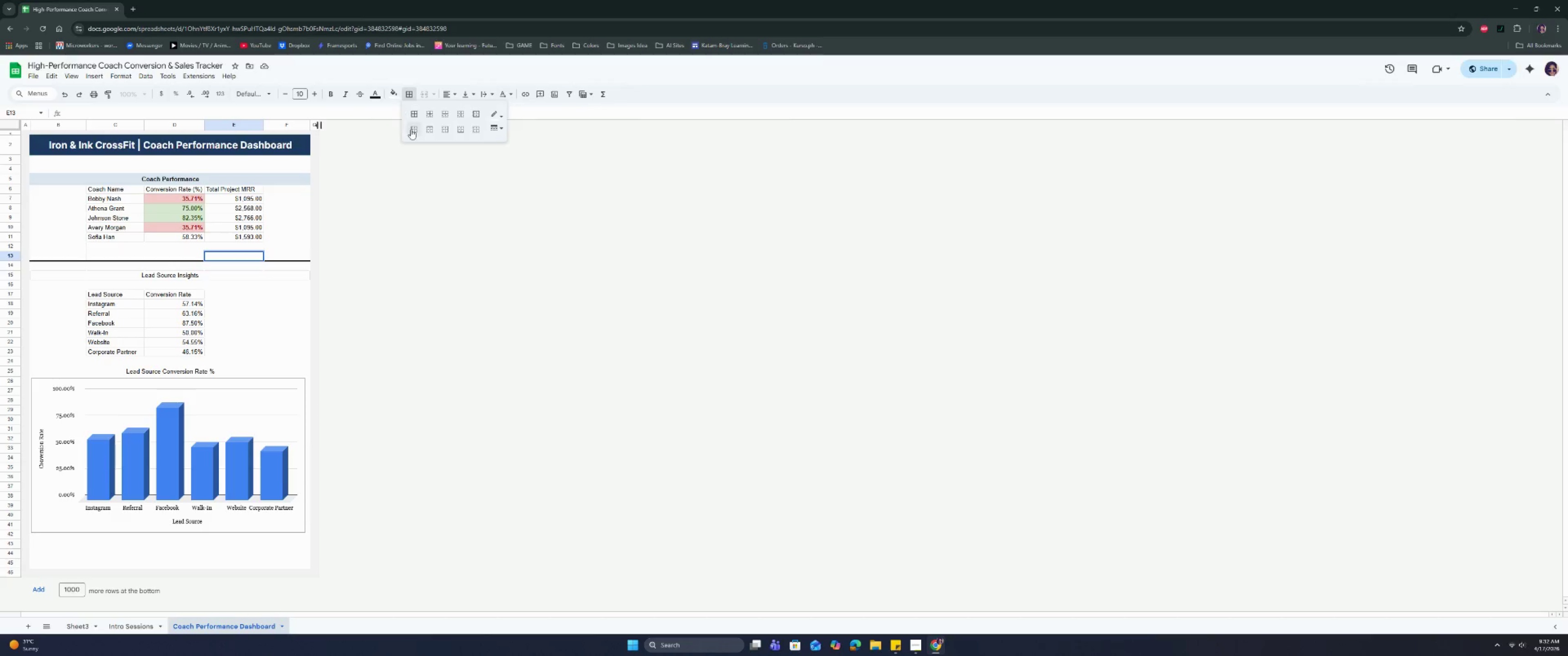 
left_click([413, 131])
 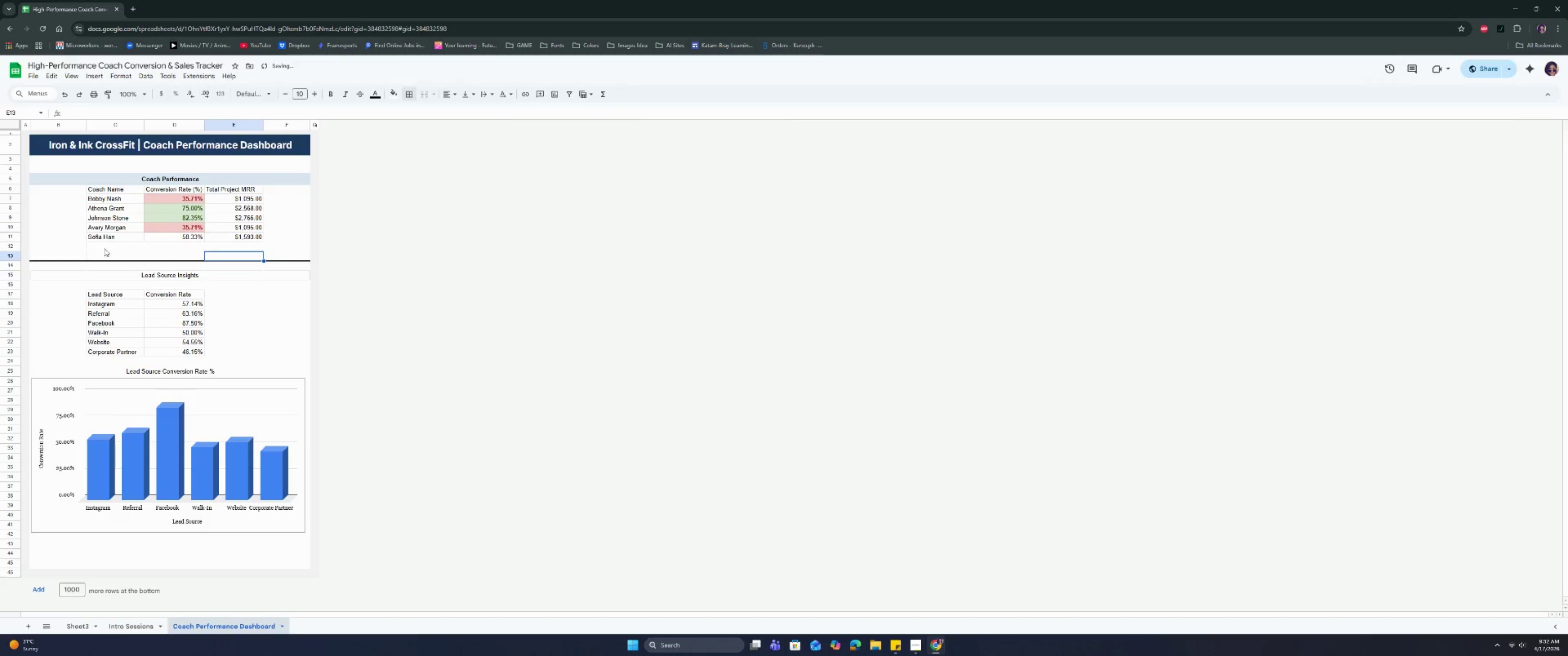 
key(Control+ControlLeft)
 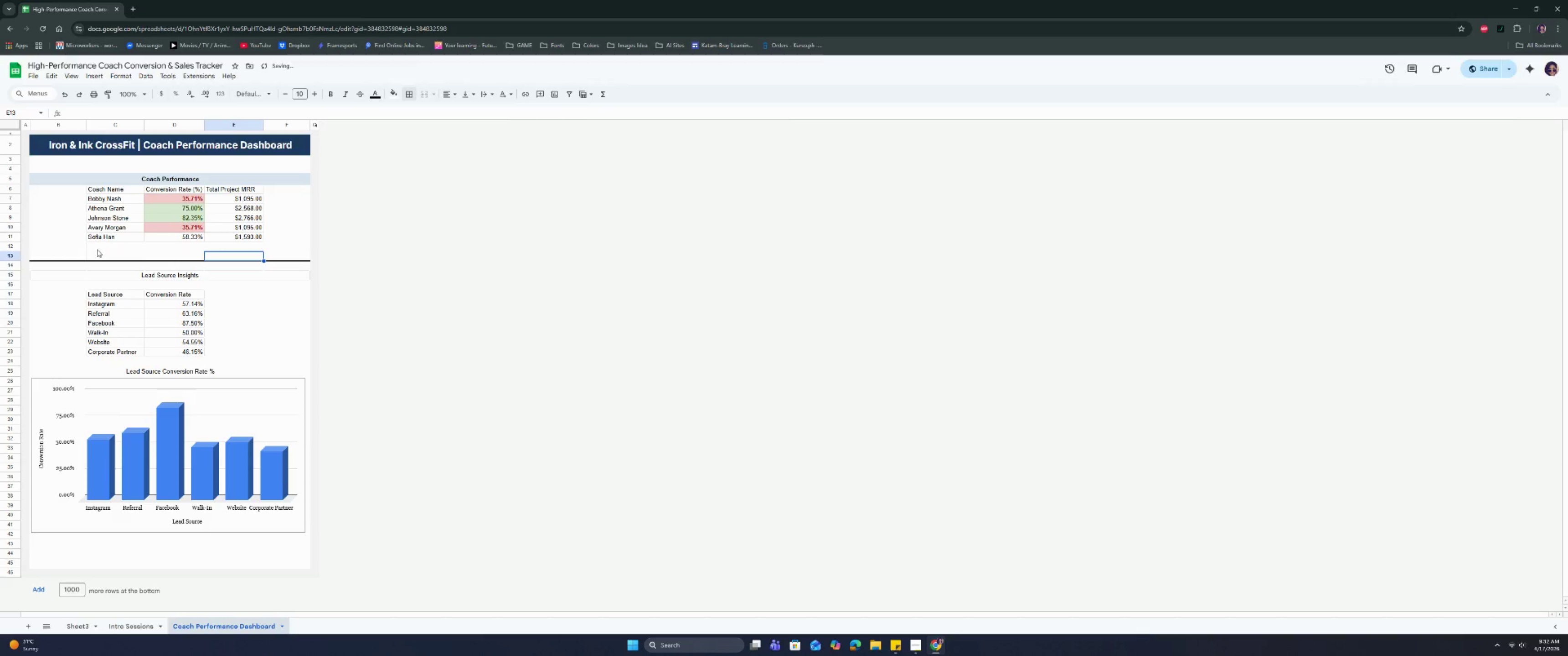 
left_click_drag(start_coordinate=[97, 249], to_coordinate=[98, 258])
 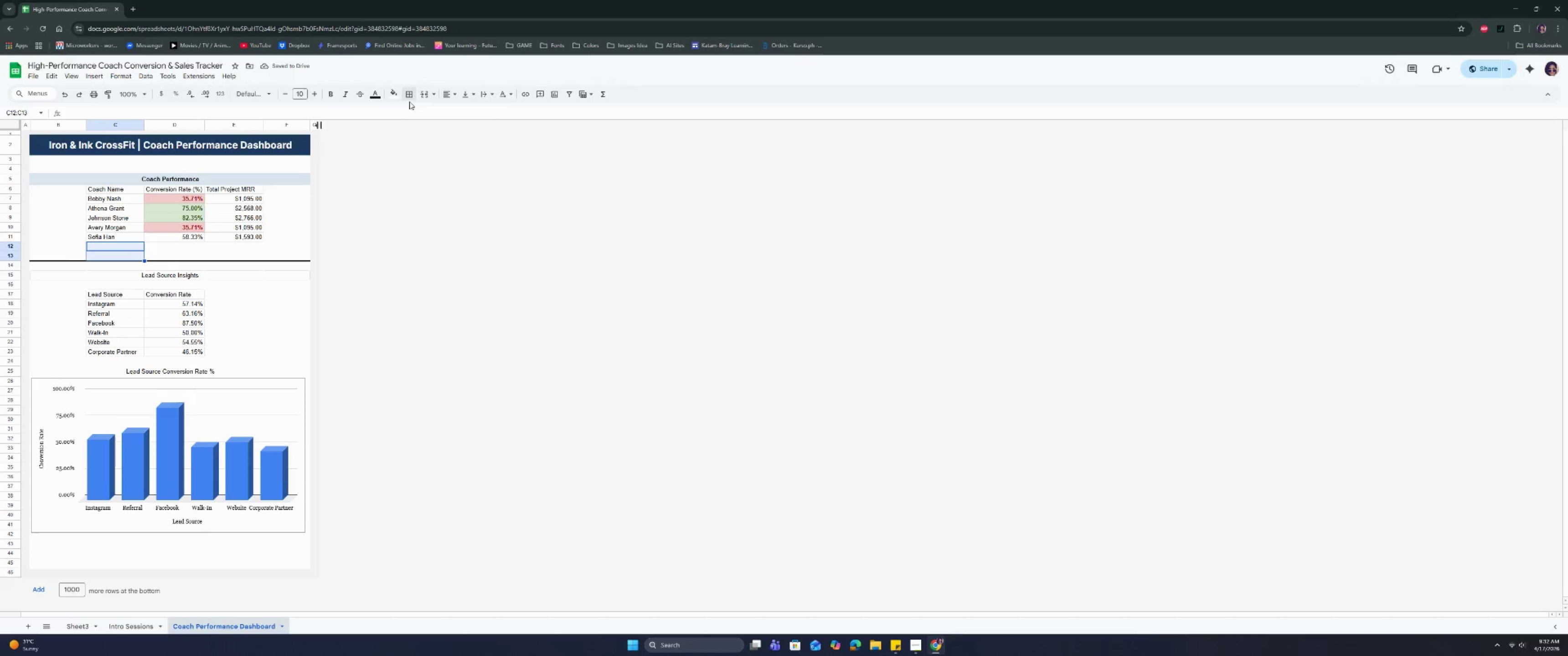 
left_click([408, 97])
 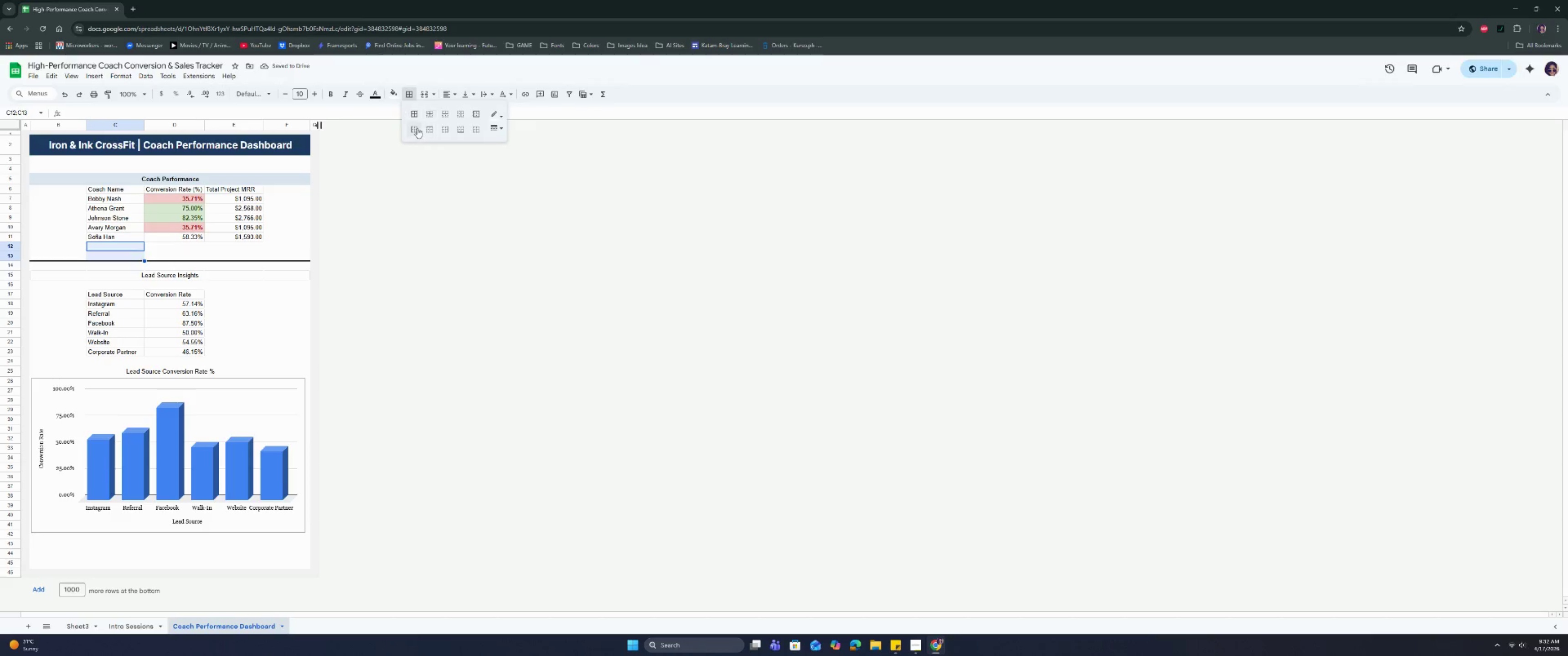 
double_click([412, 128])
 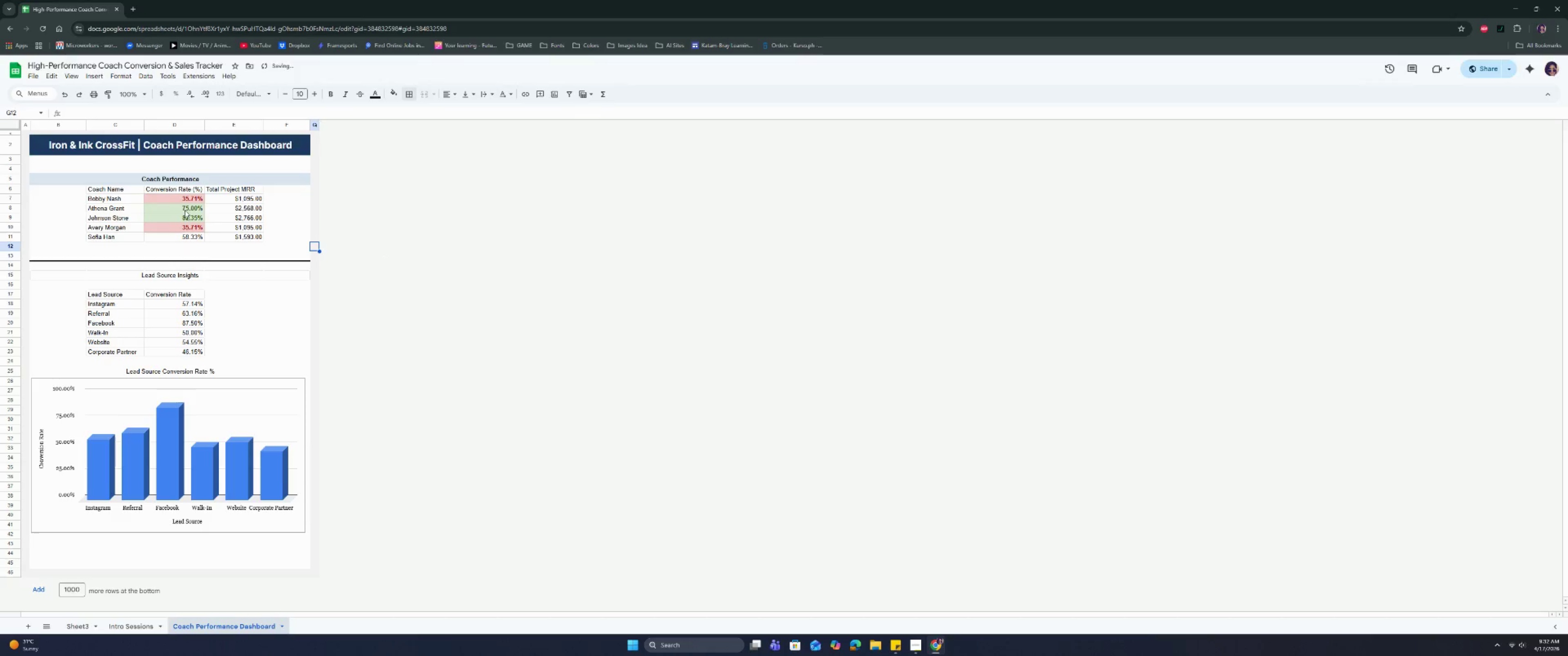 
left_click_drag(start_coordinate=[110, 188], to_coordinate=[238, 187])
 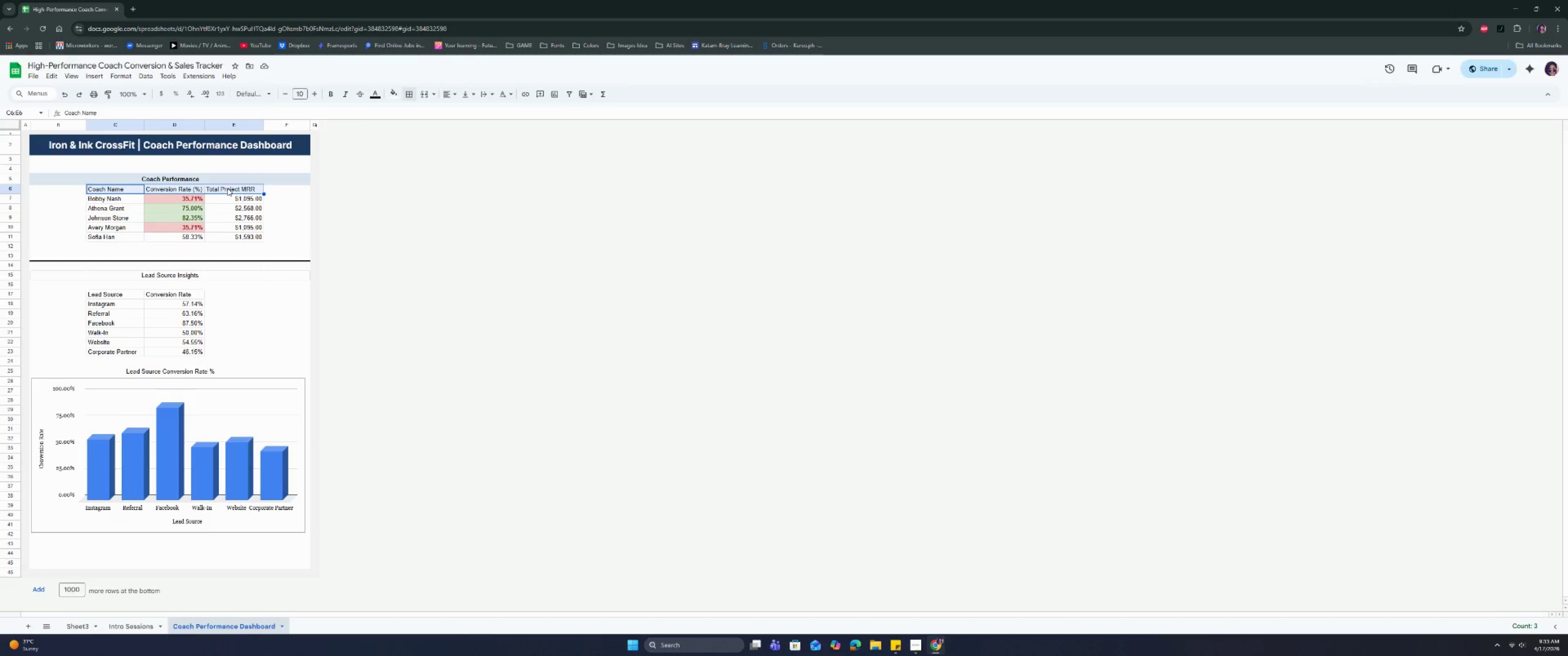 
wait(10.67)
 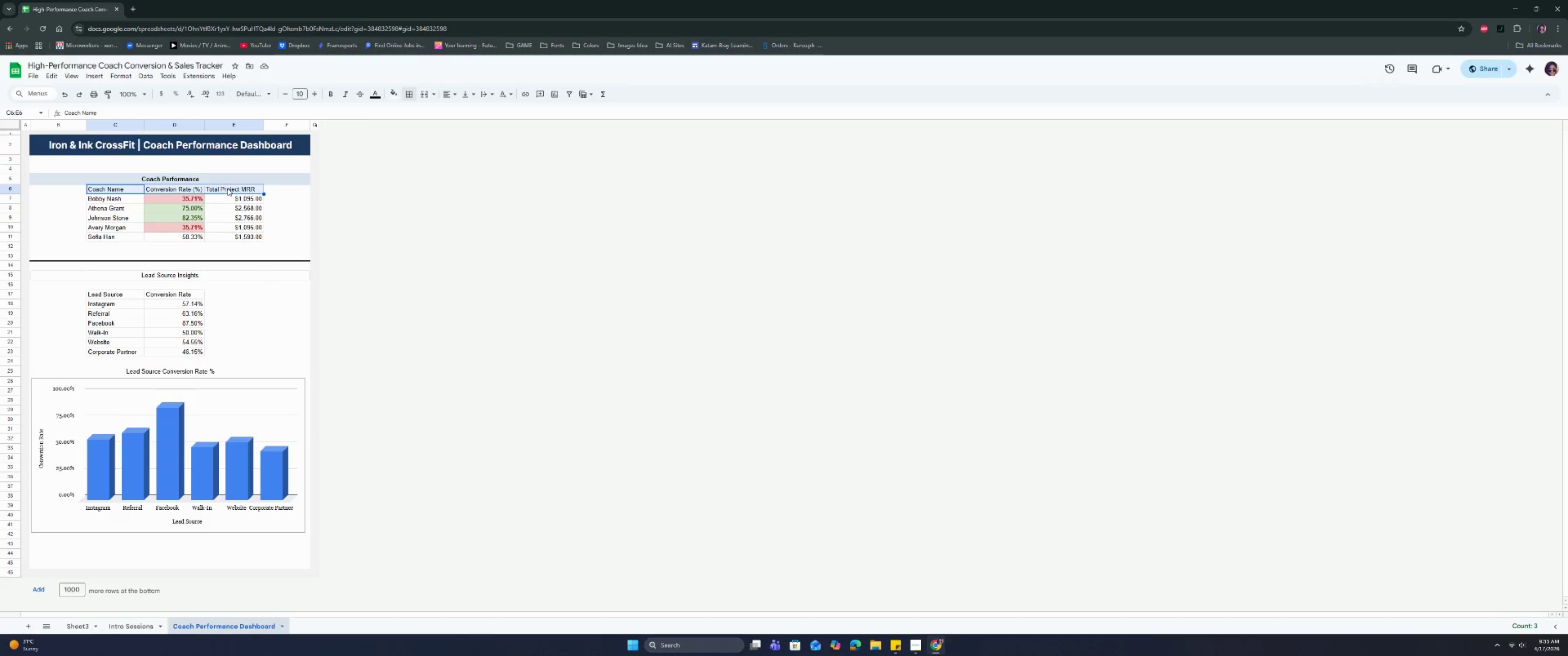 
left_click([395, 94])
 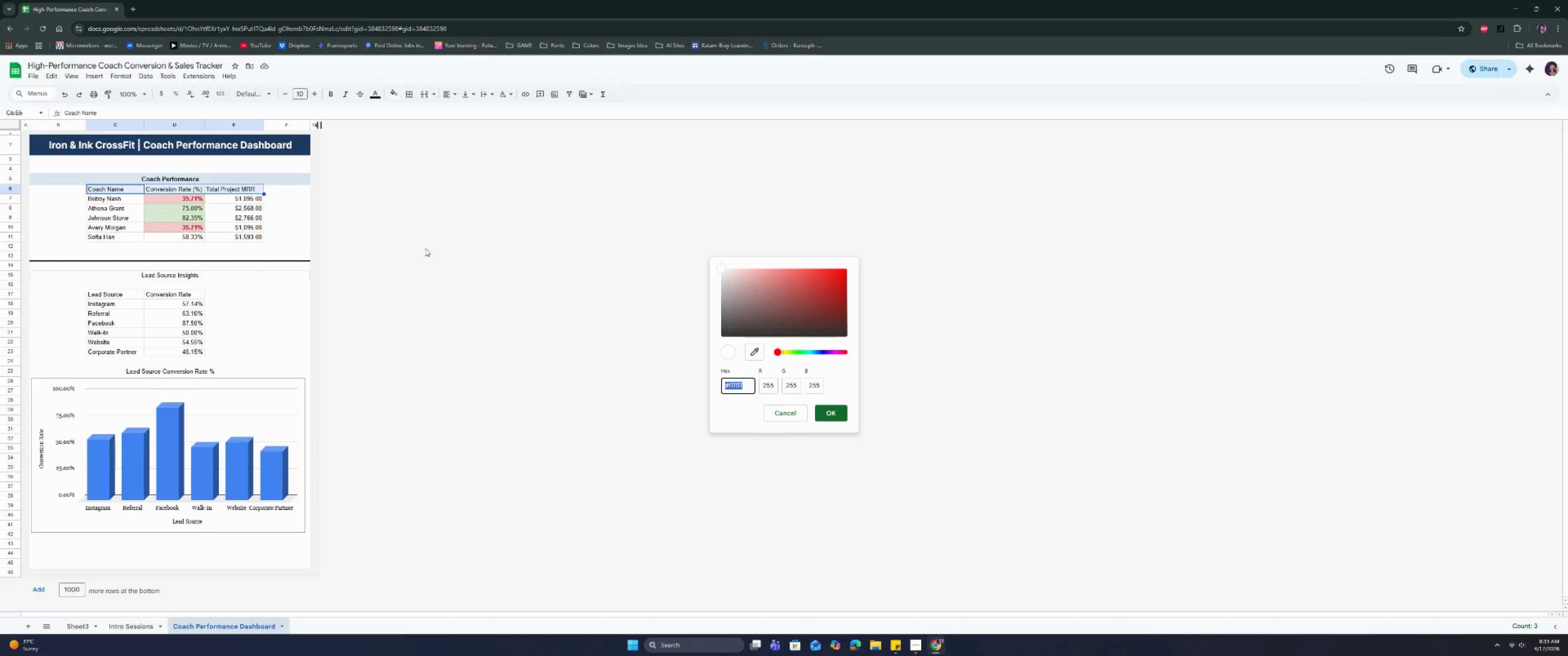 
type(1f4e78)
 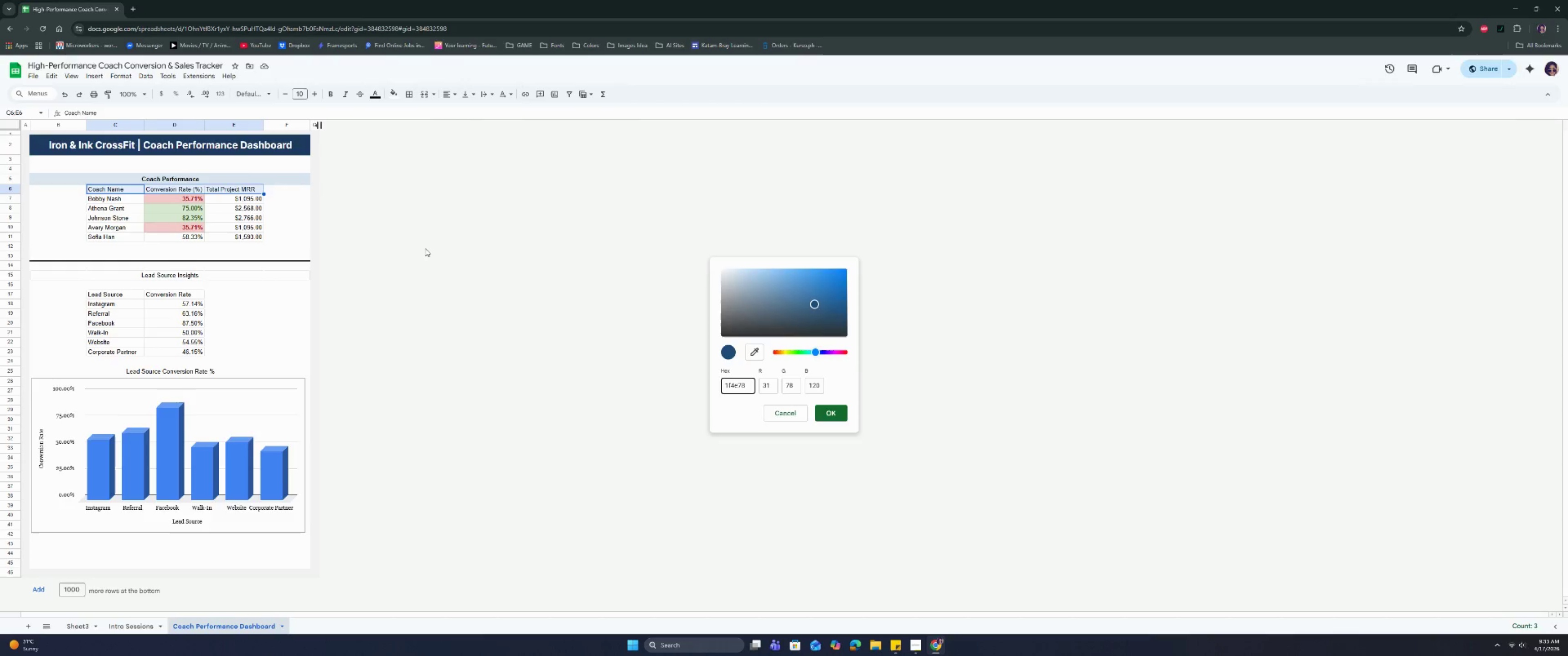 
key(Enter)
 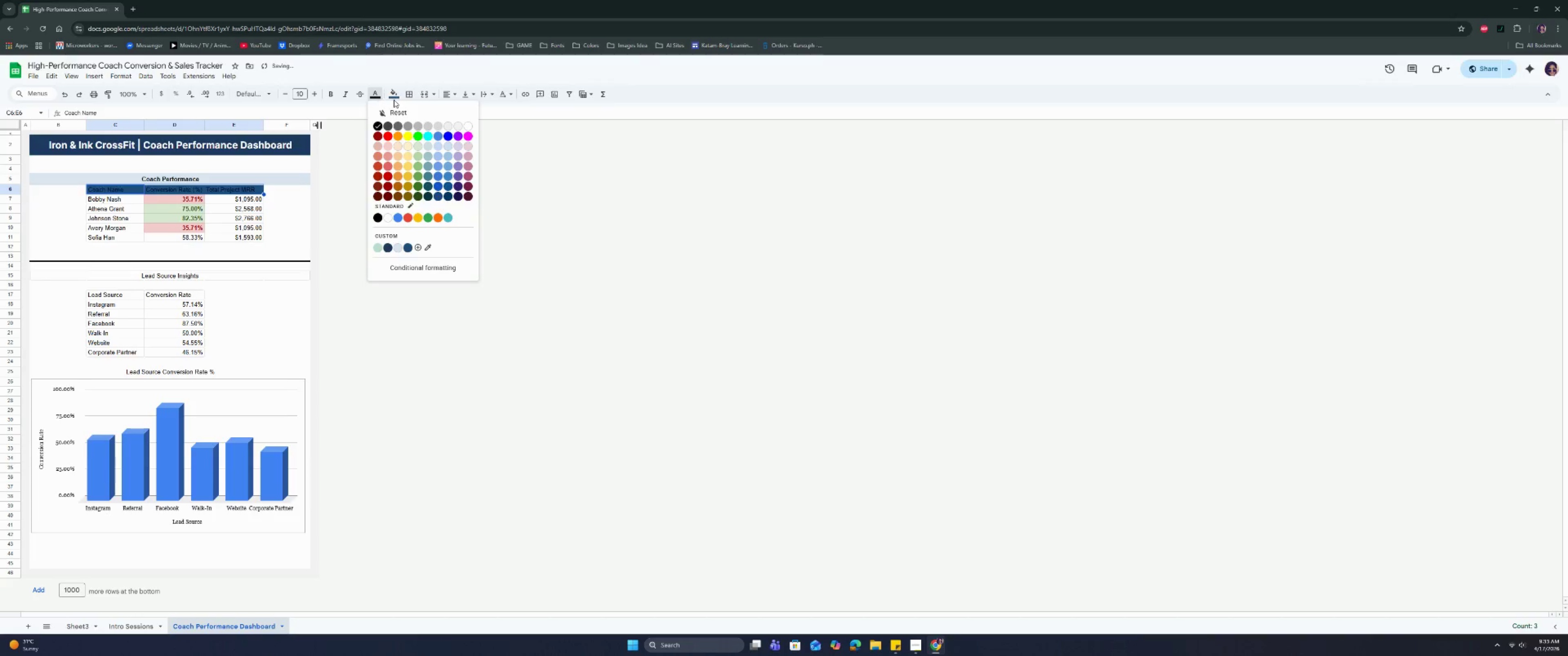 
left_click([472, 128])
 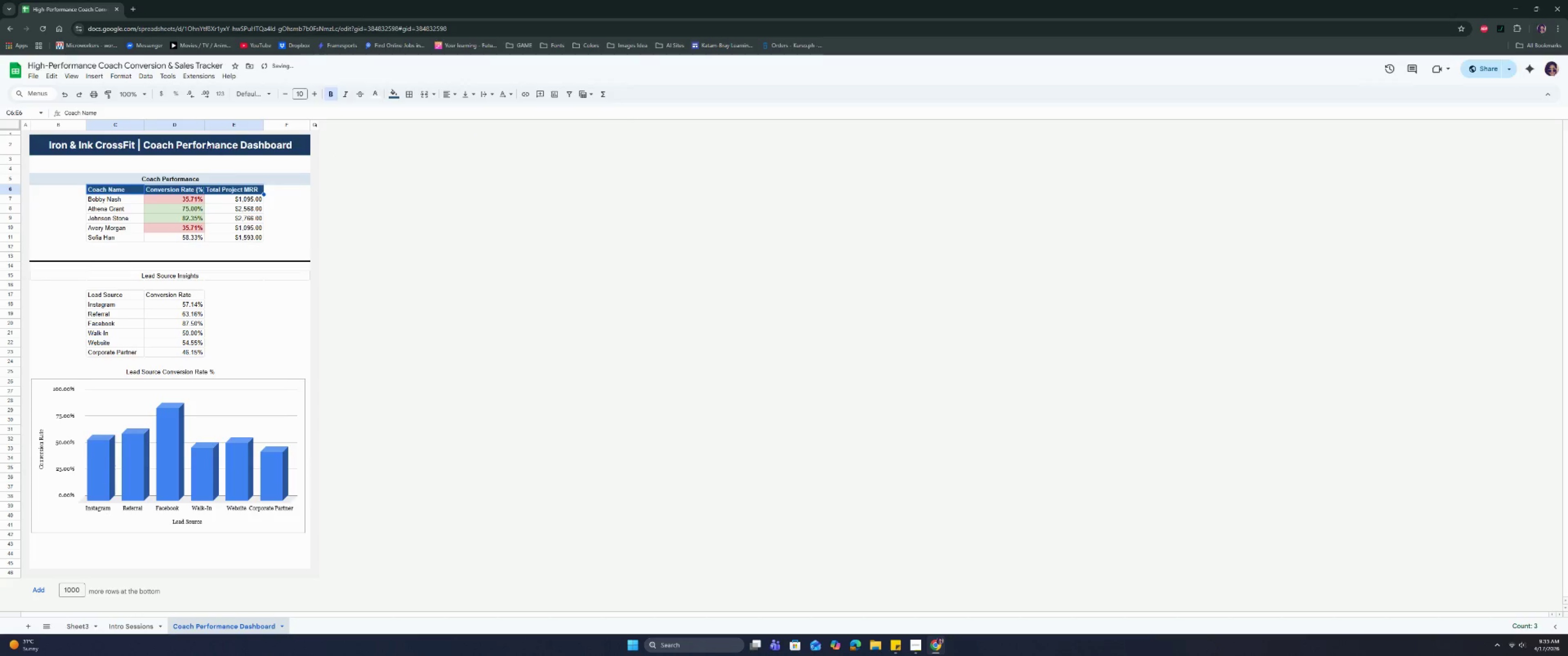 
double_click([204, 125])
 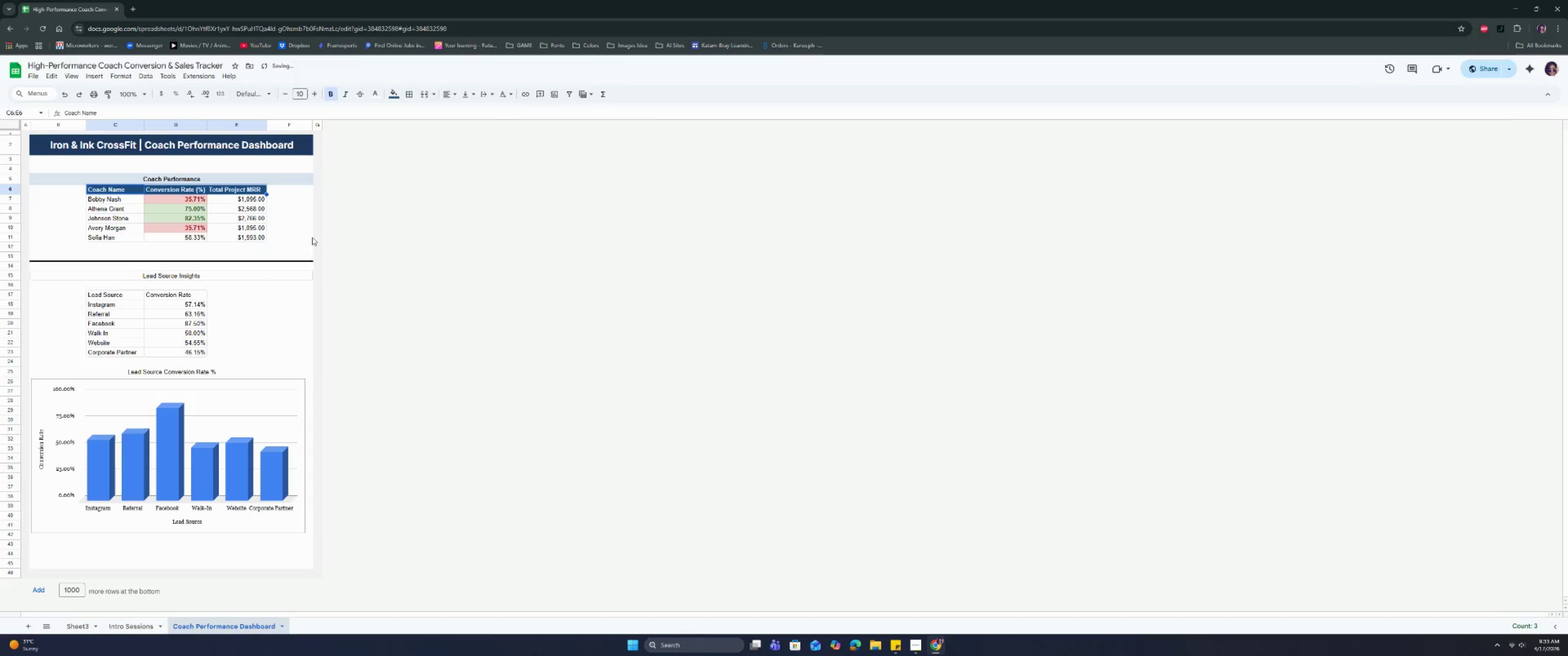 
left_click([325, 243])
 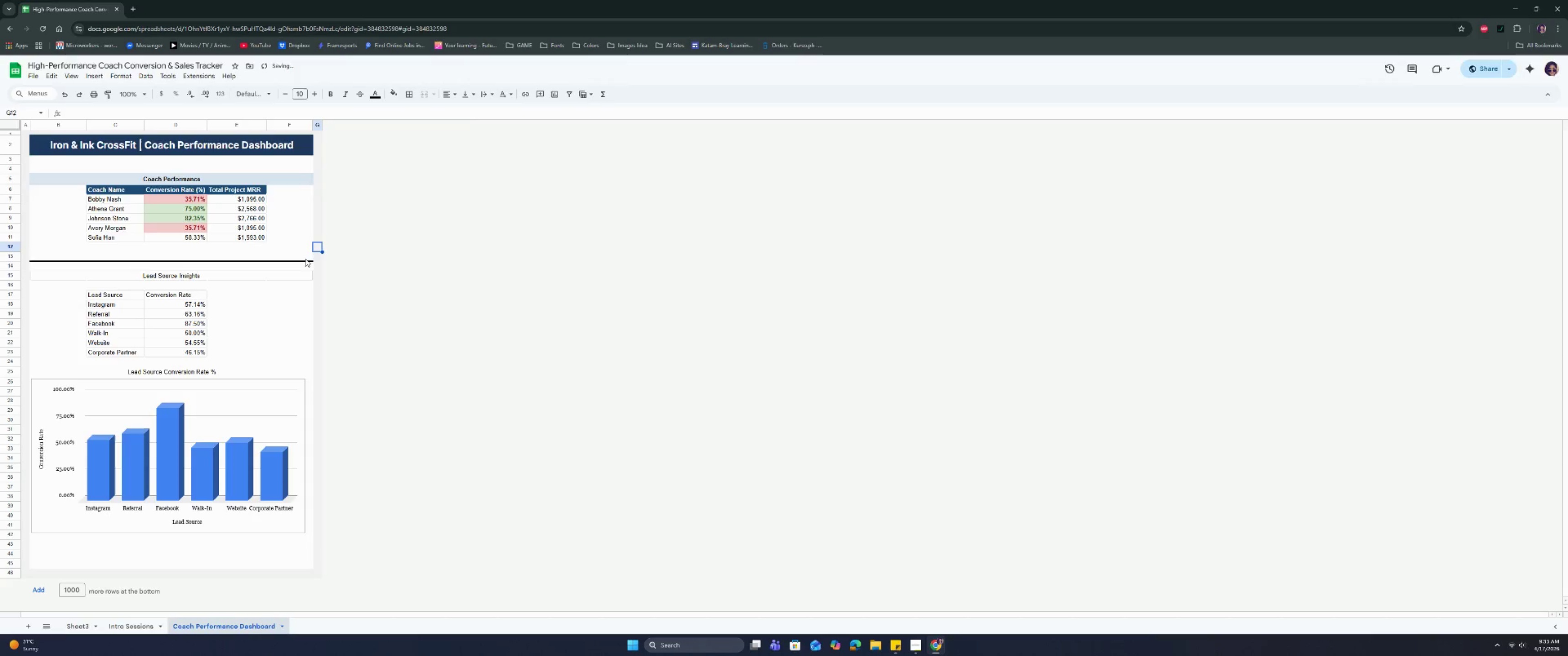 
left_click([270, 318])
 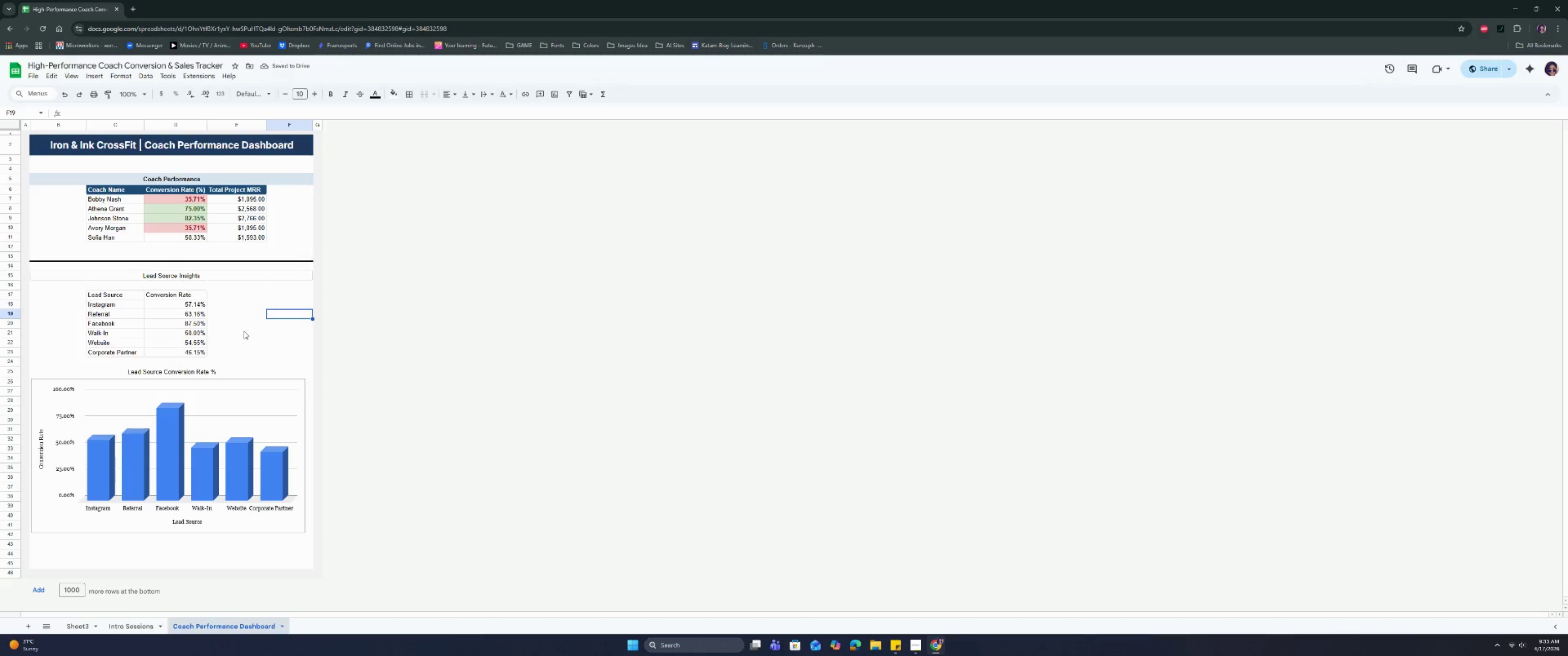 
left_click([244, 331])
 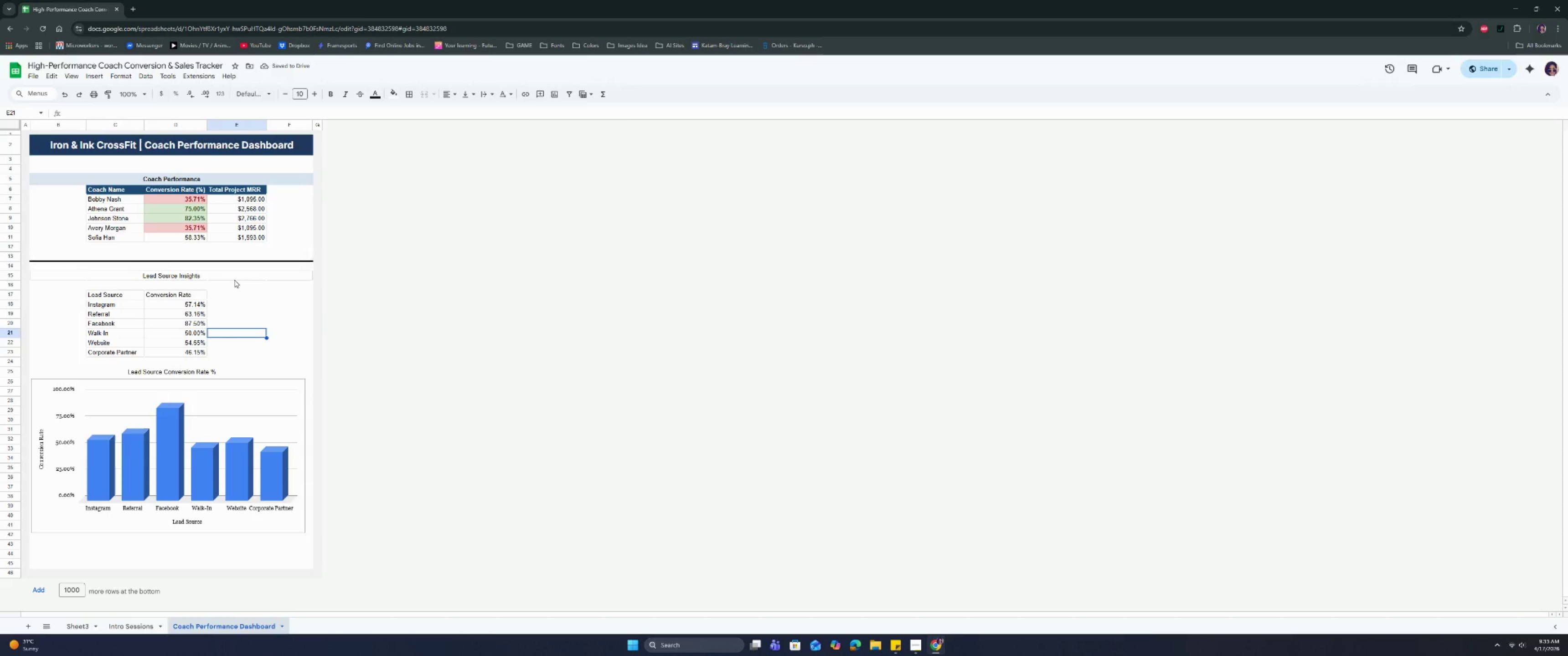 
left_click([234, 280])
 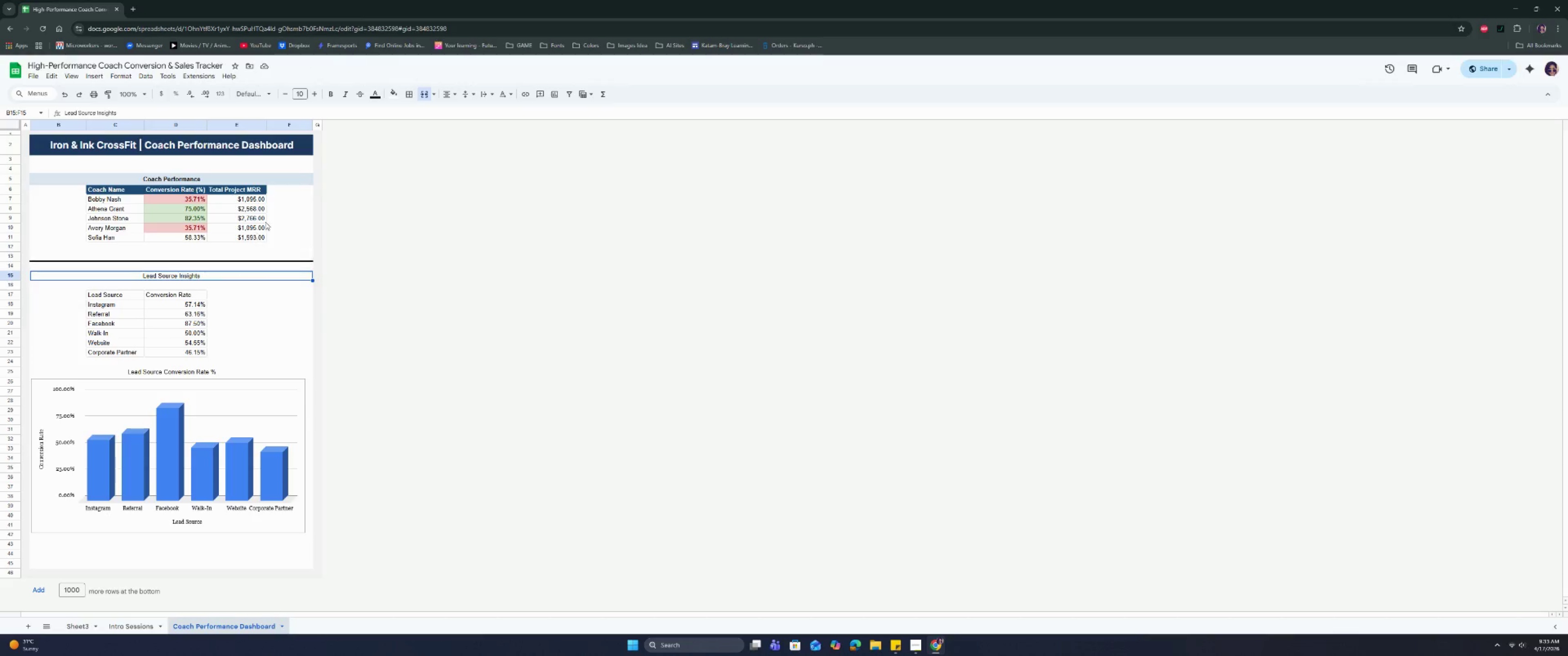 
key(Control+ControlLeft)
 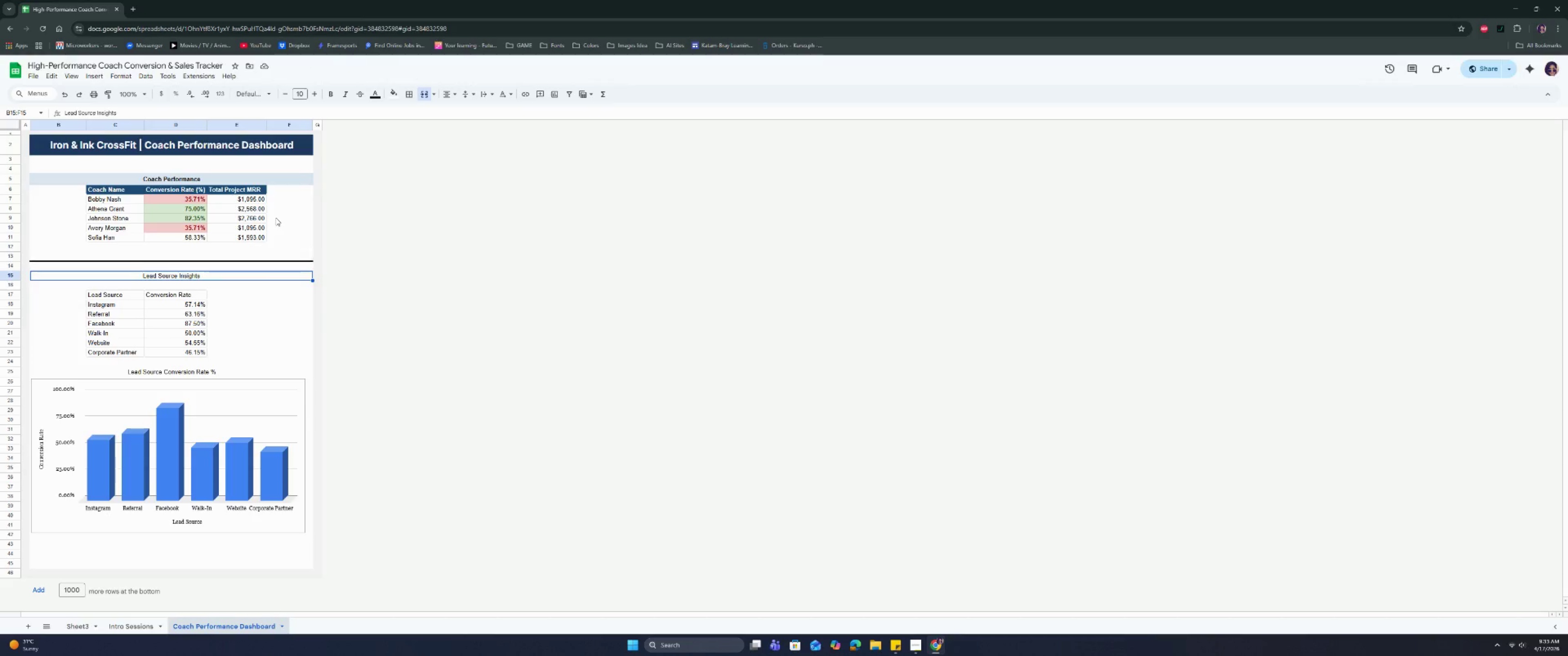 
key(Control+B)
 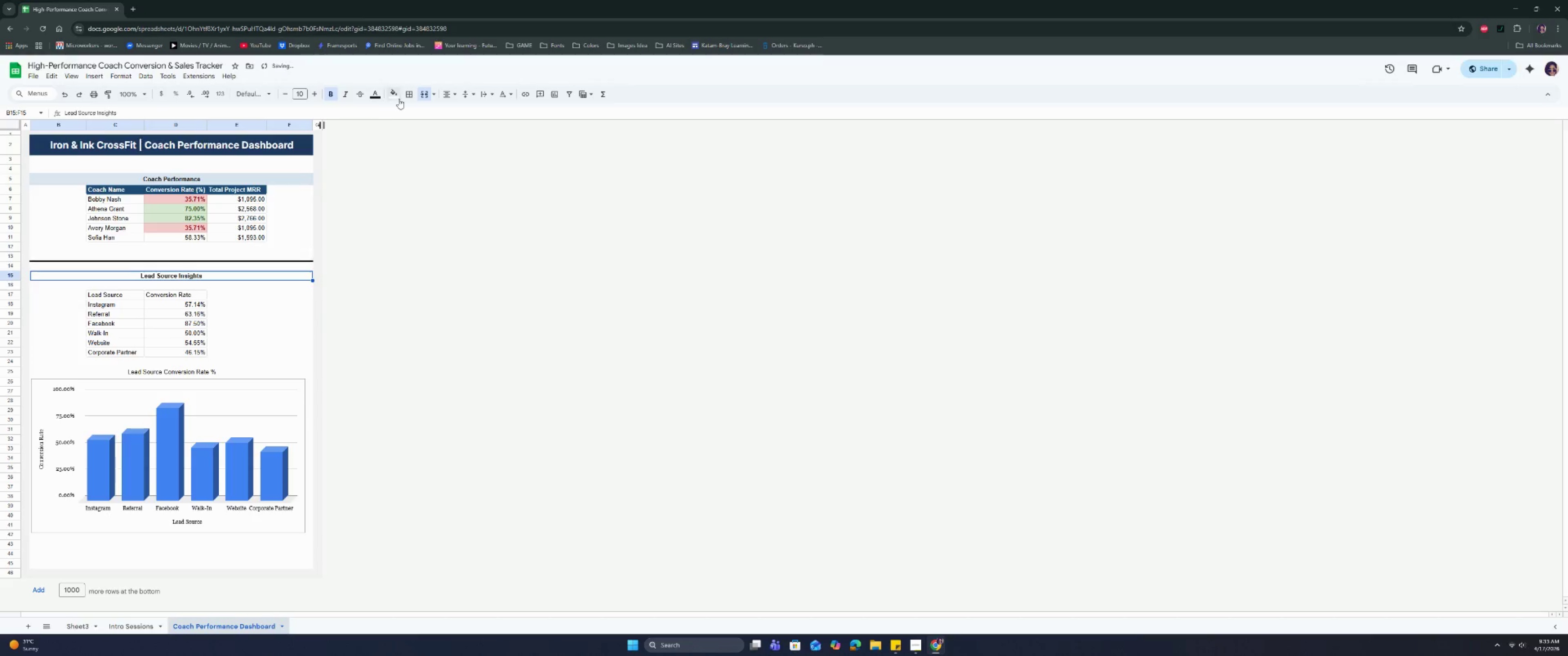 
left_click([397, 93])
 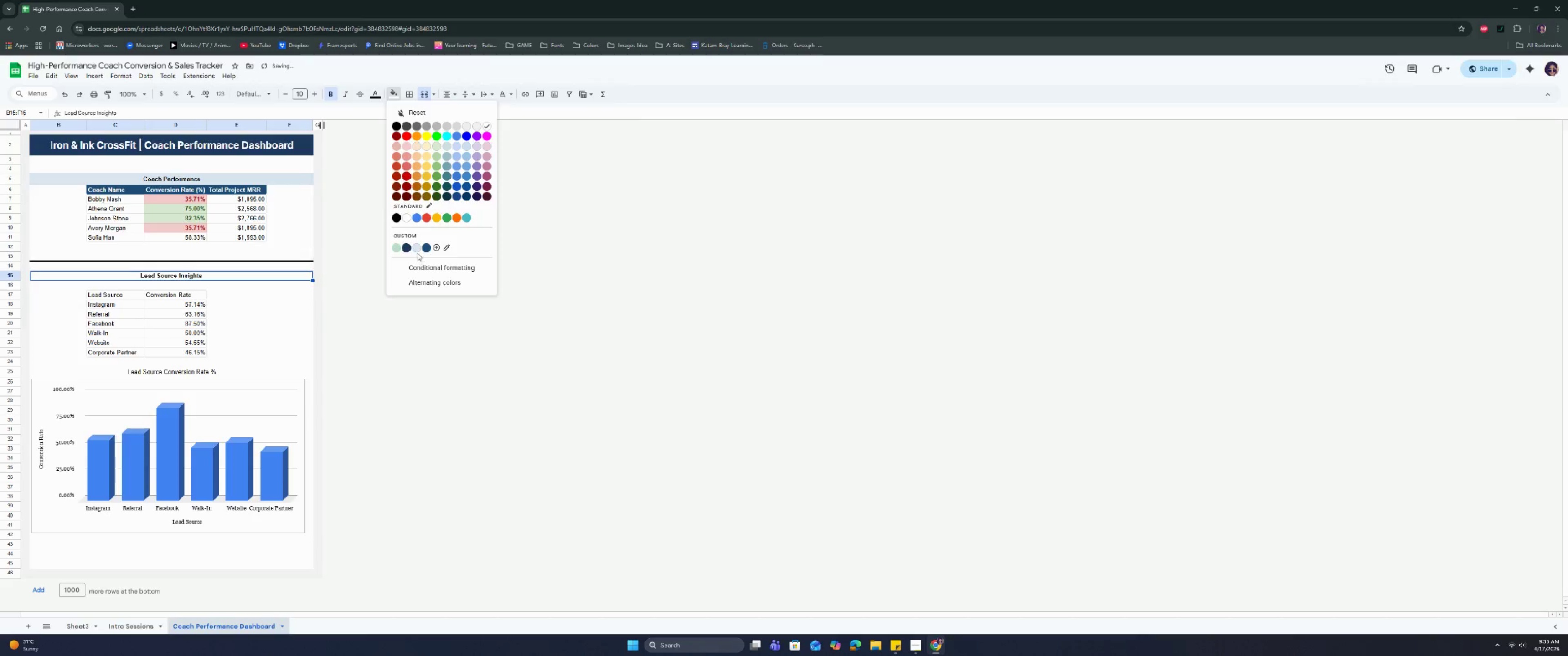 
left_click([417, 251])
 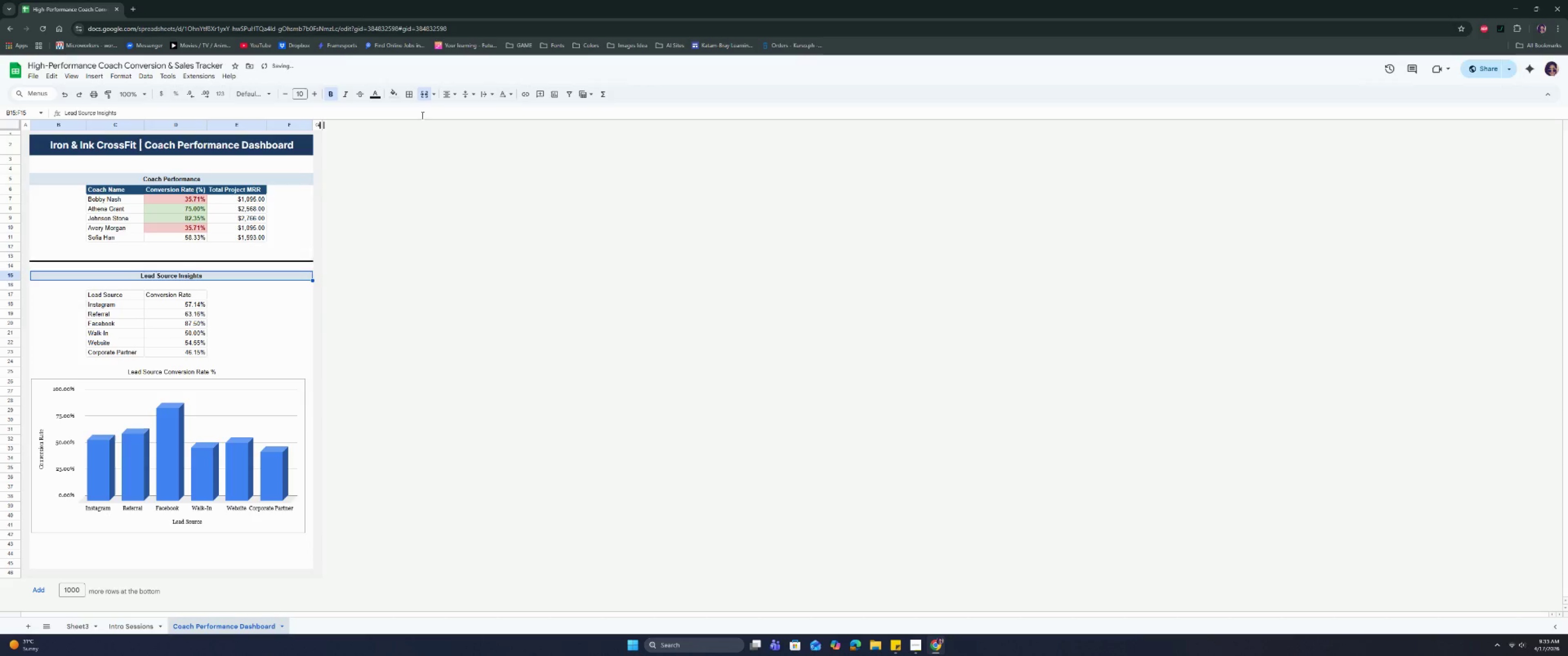 
left_click([410, 97])
 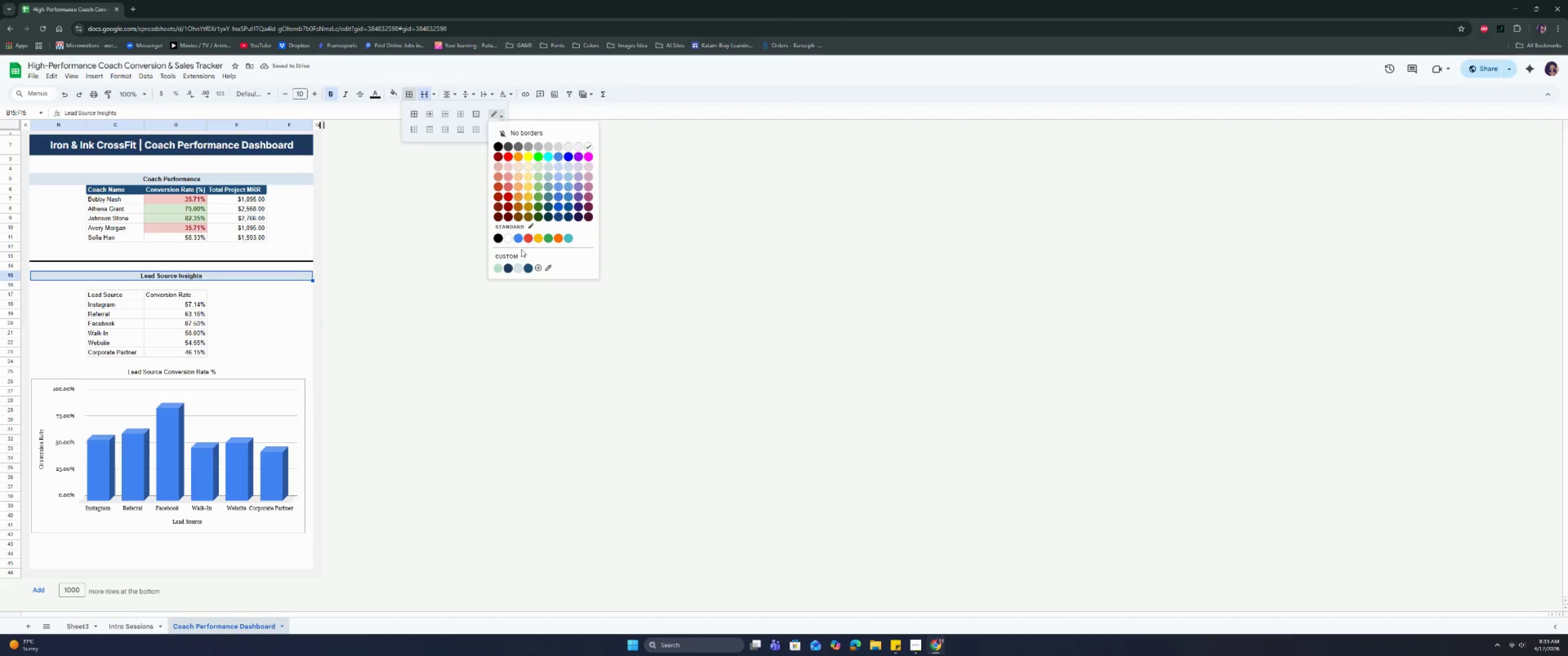 
left_click([519, 266])
 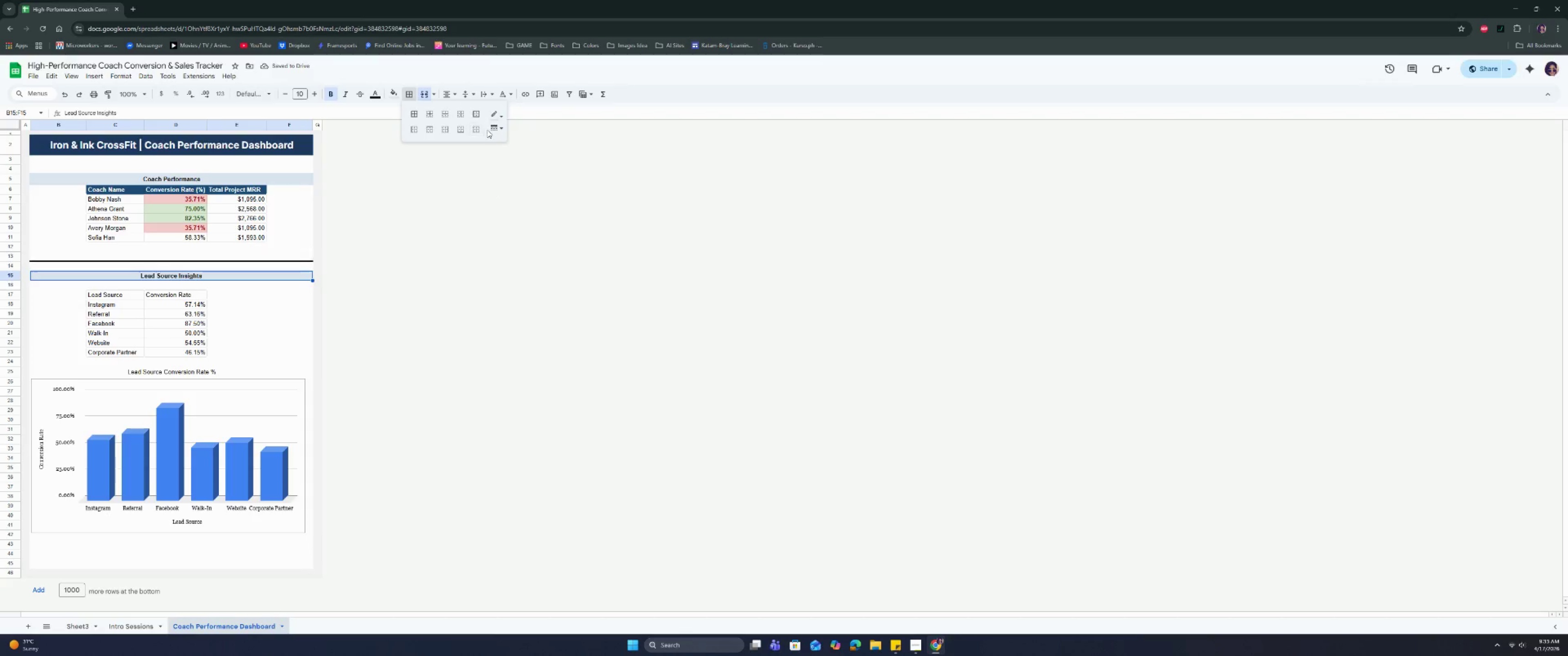 
left_click([488, 130])
 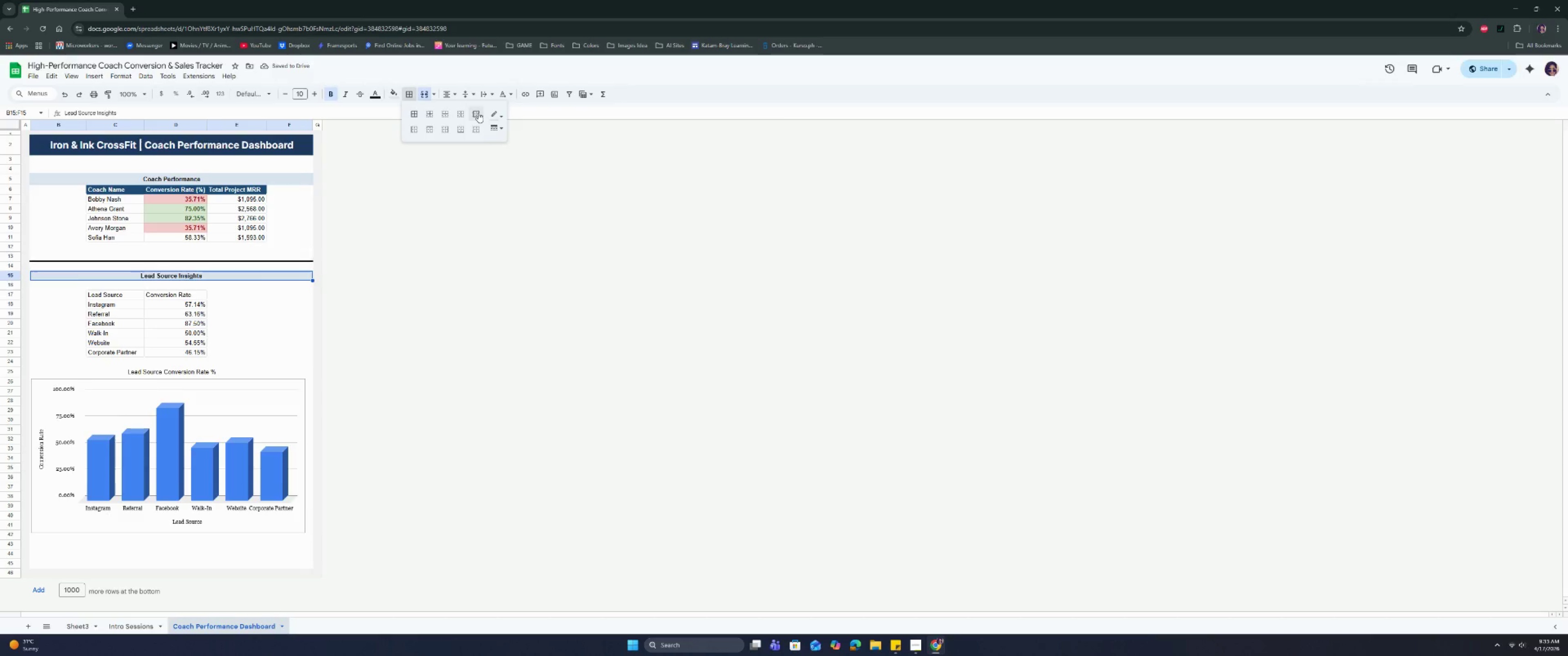 
left_click([478, 113])
 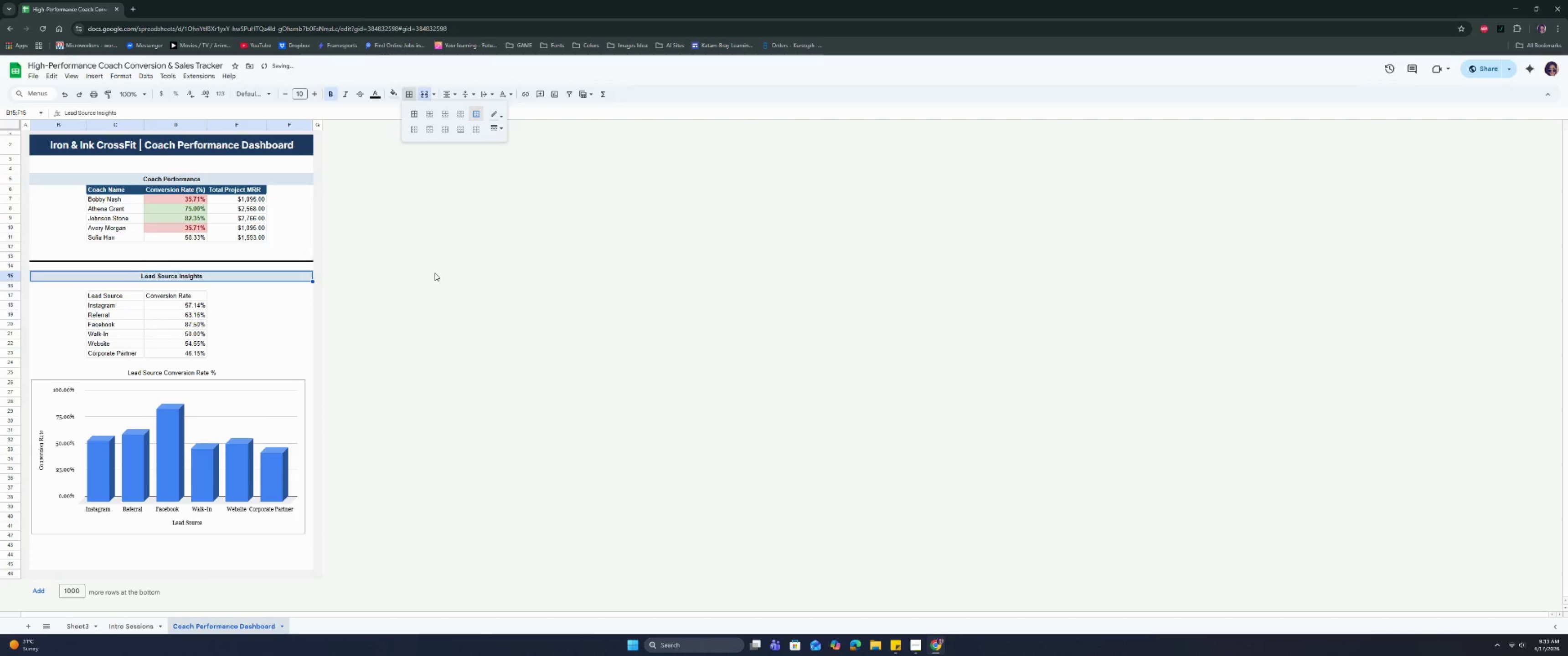 
left_click([435, 273])
 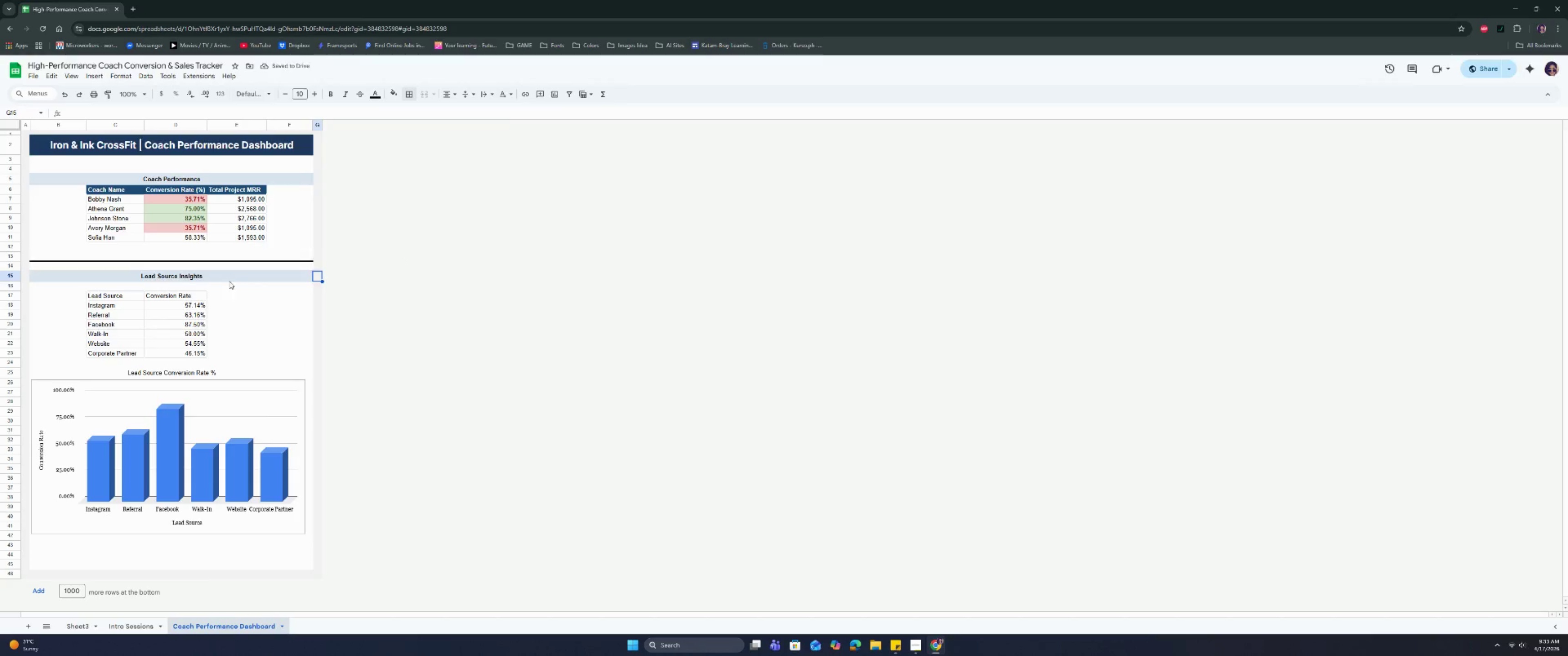 
left_click([228, 279])
 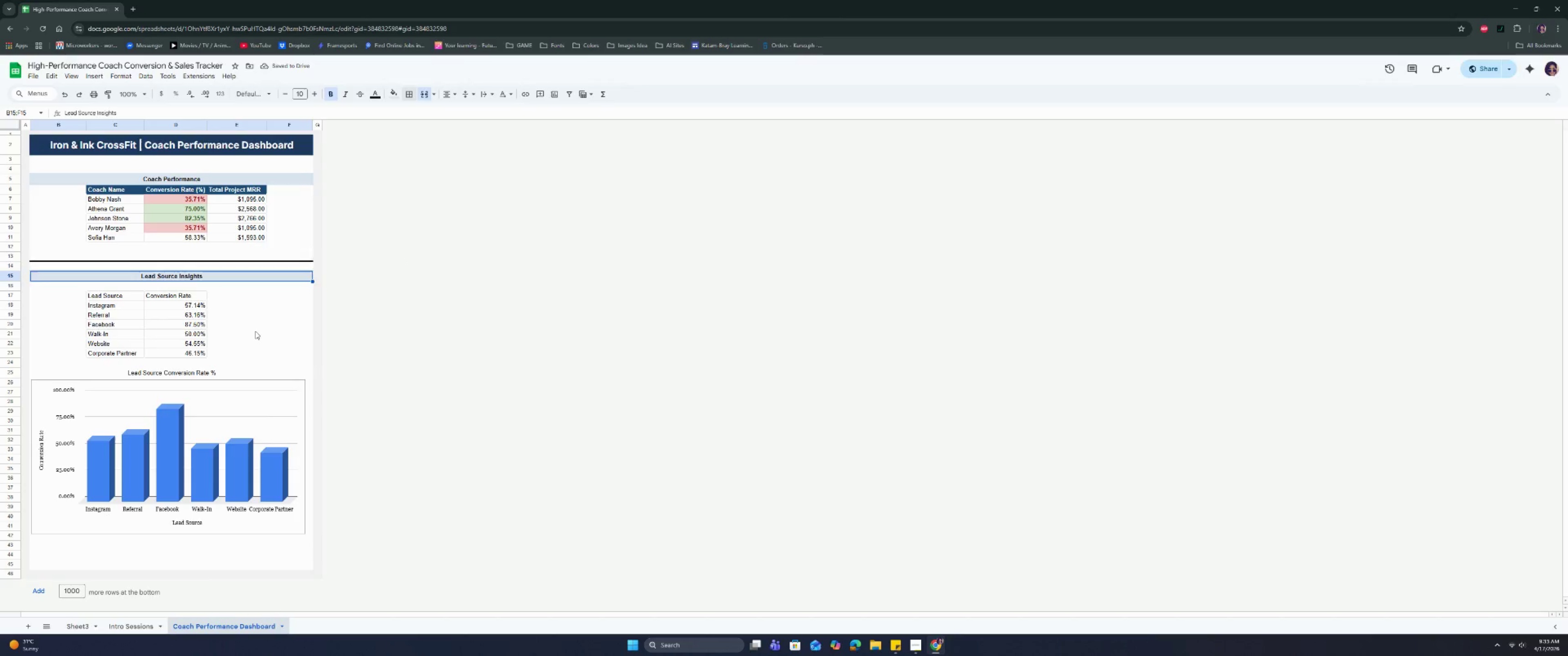 
left_click([257, 333])
 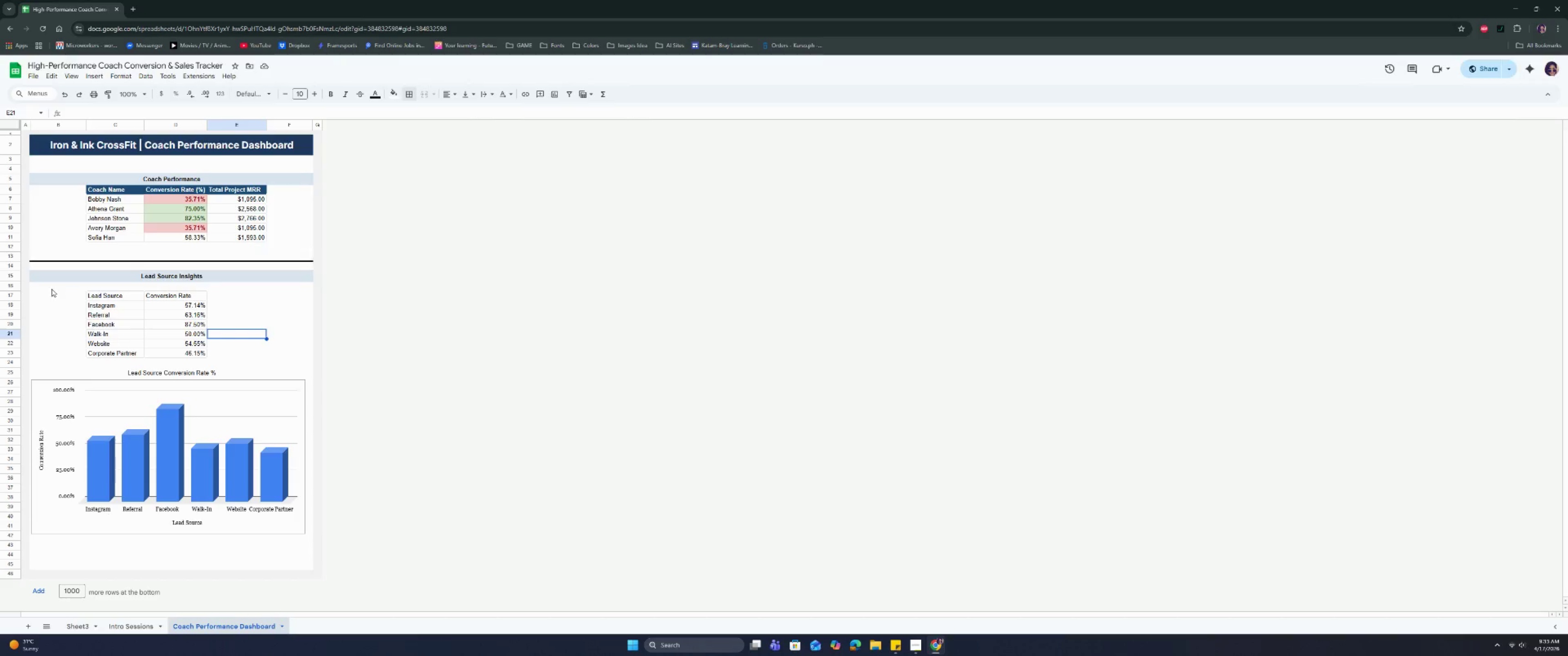 
wait(11.74)
 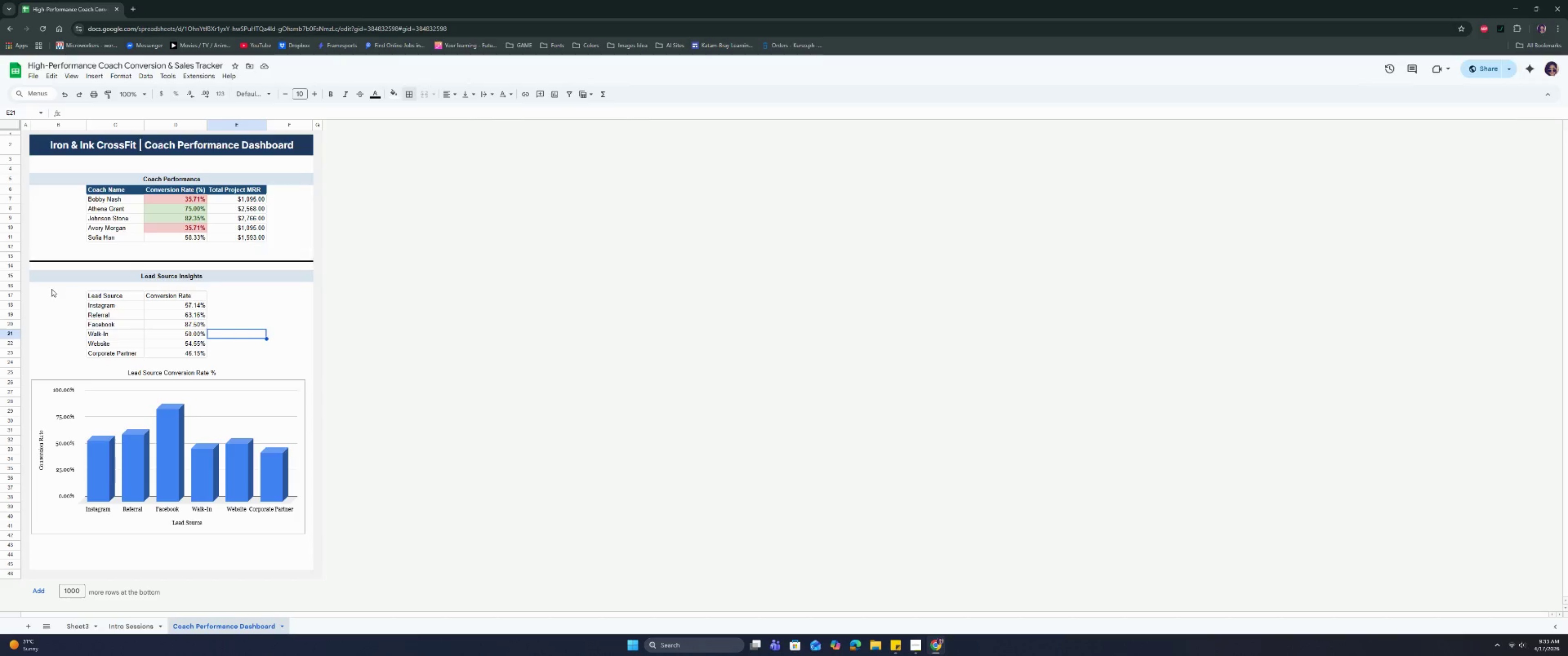 
left_click([233, 406])
 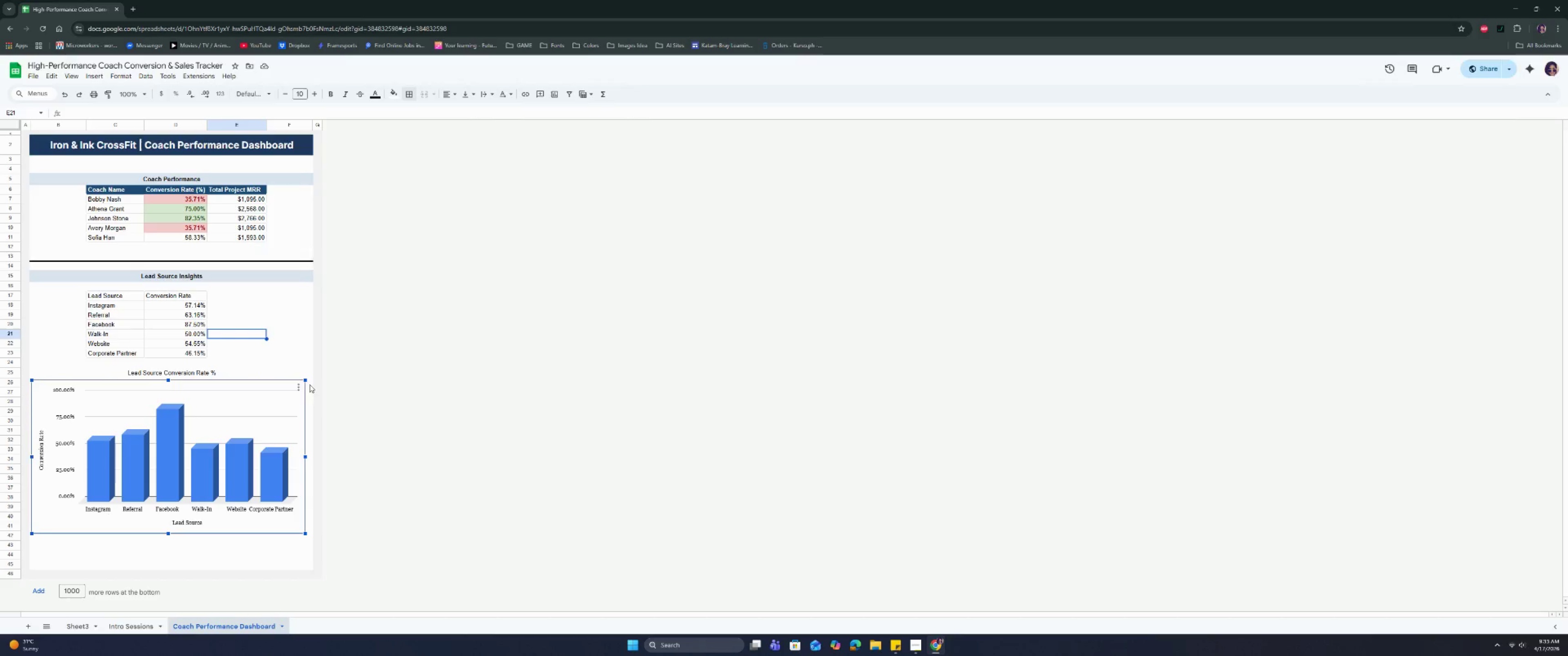 
left_click([298, 385])
 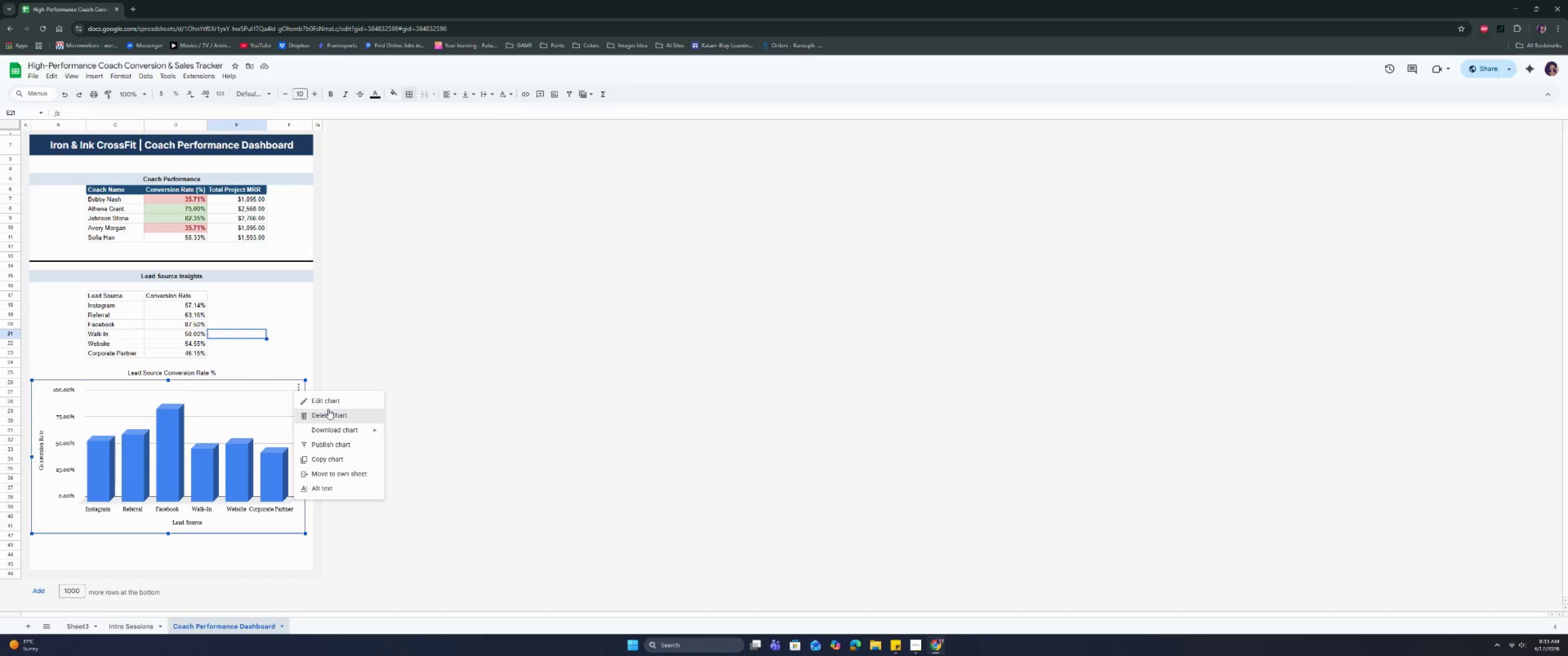 
left_click([330, 402])
 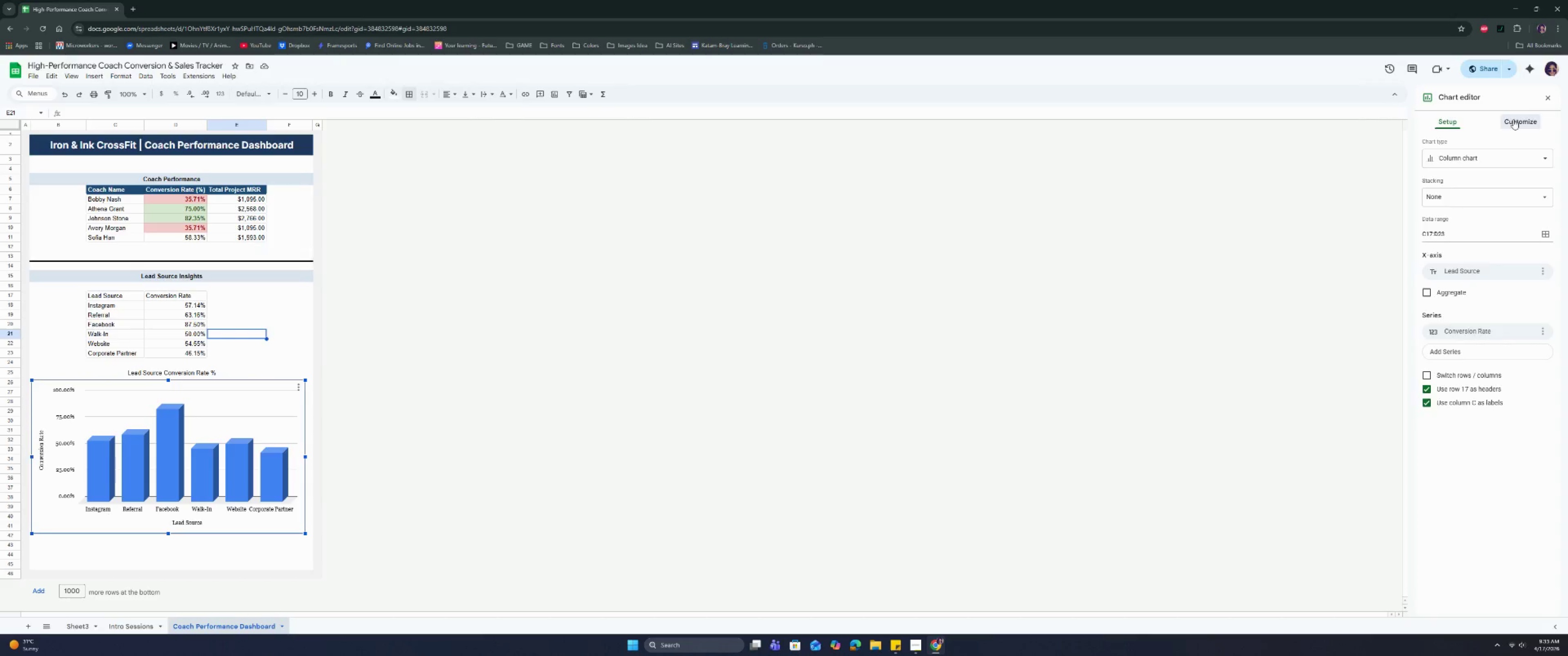 
left_click([1459, 141])
 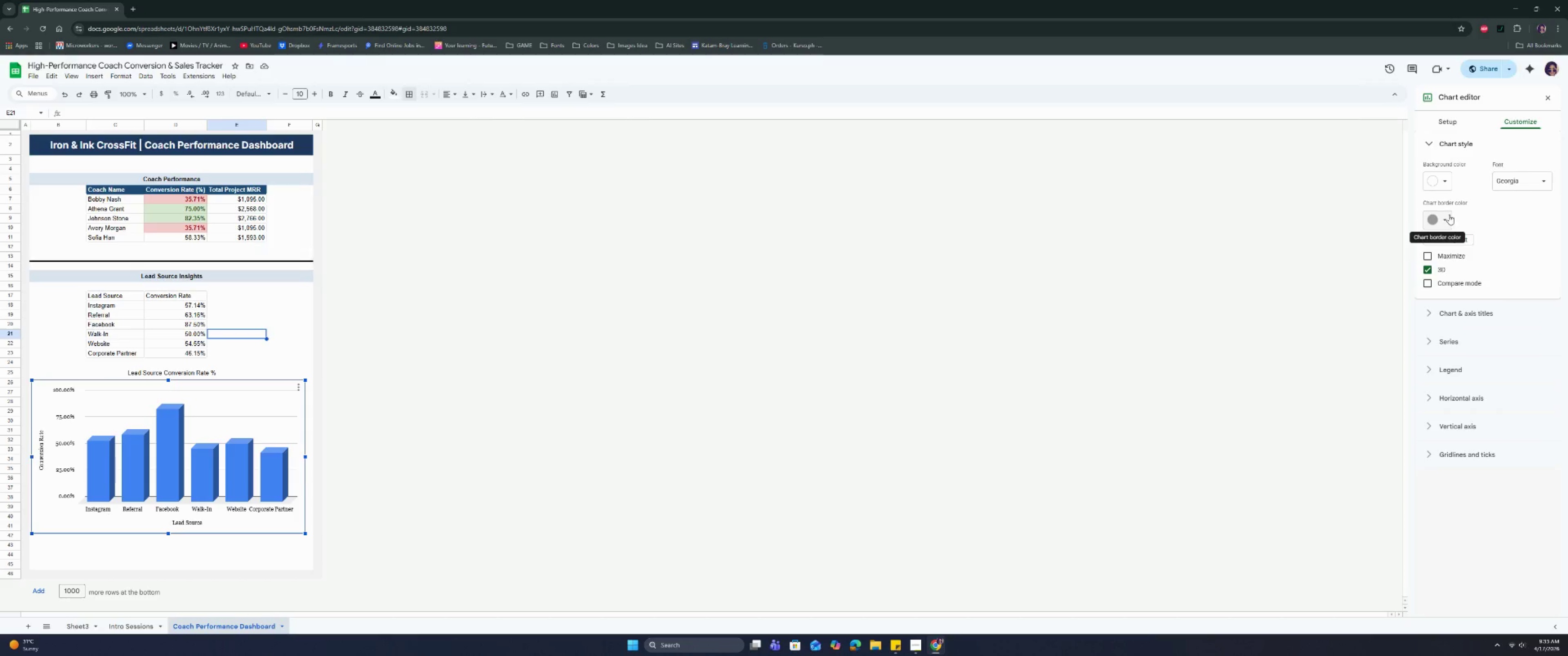 
left_click([1453, 318])
 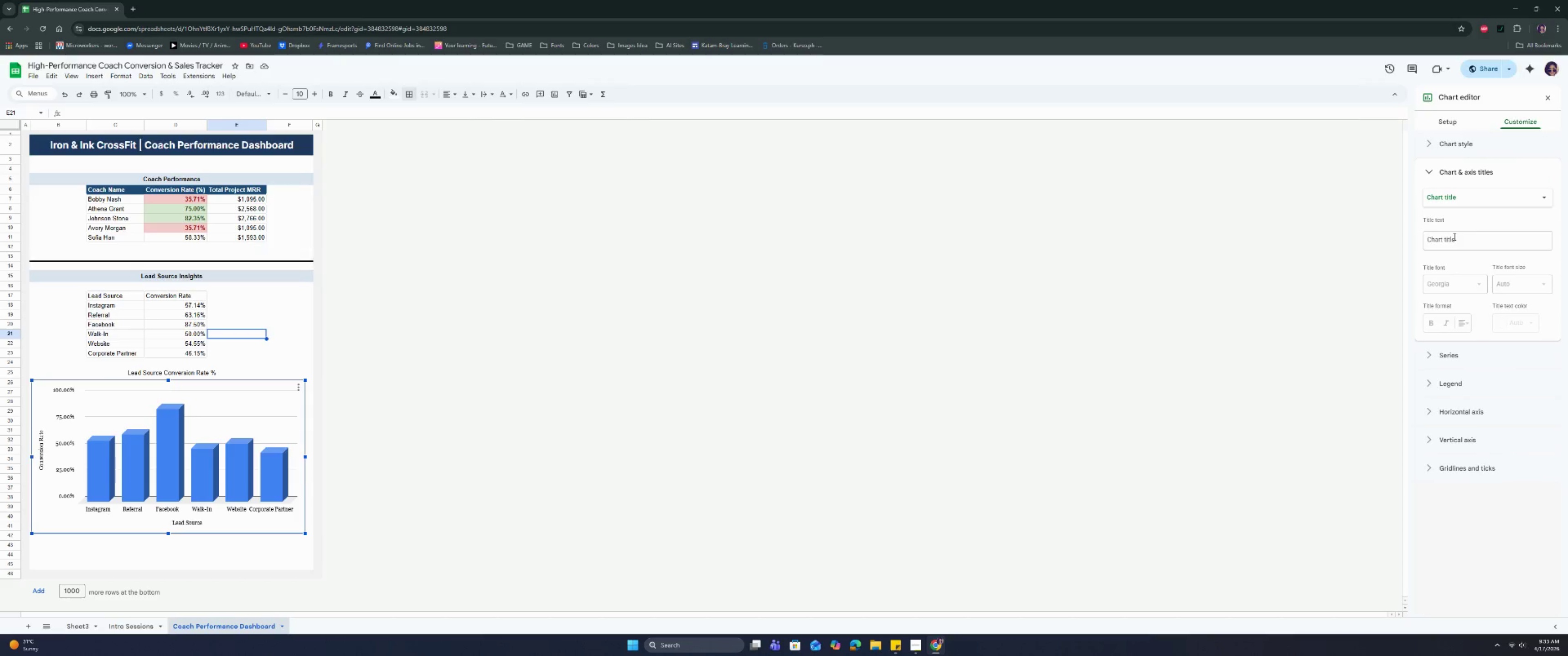 
left_click([1449, 170])
 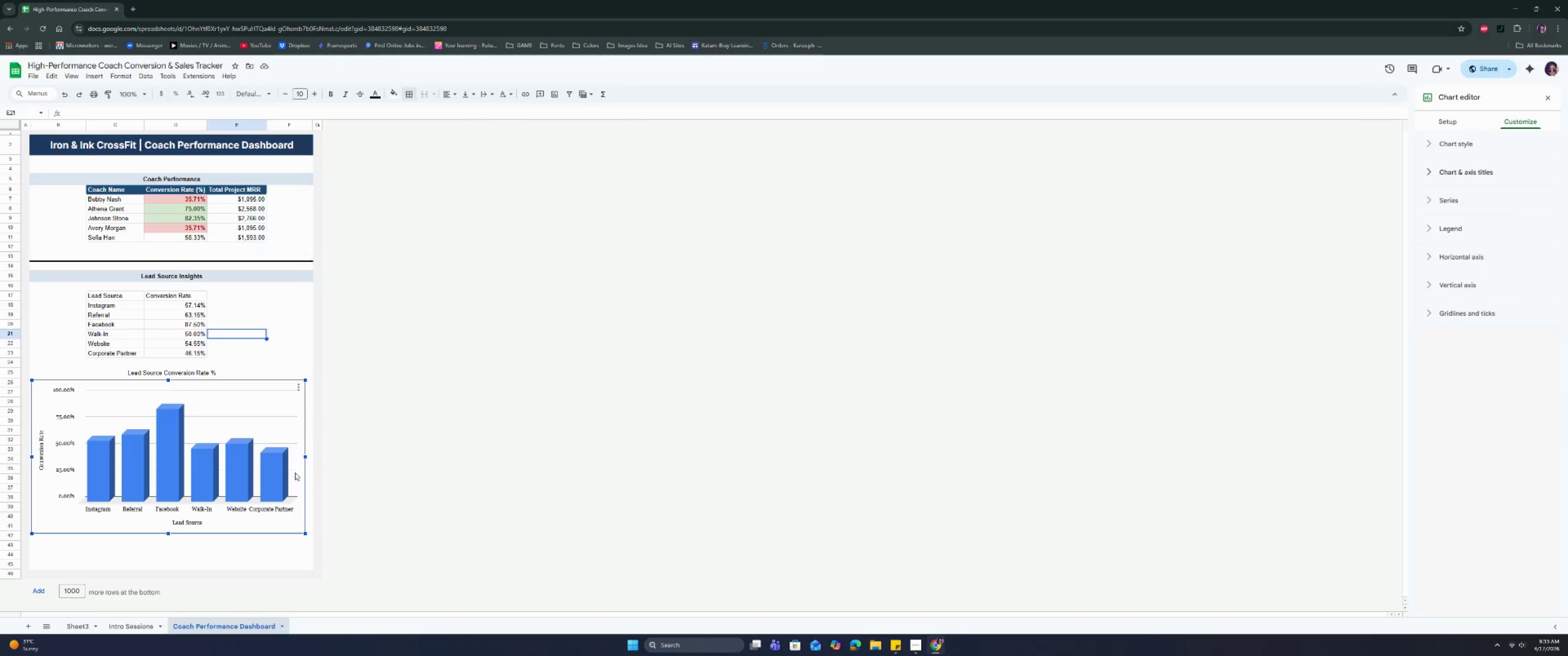 
left_click([273, 475])
 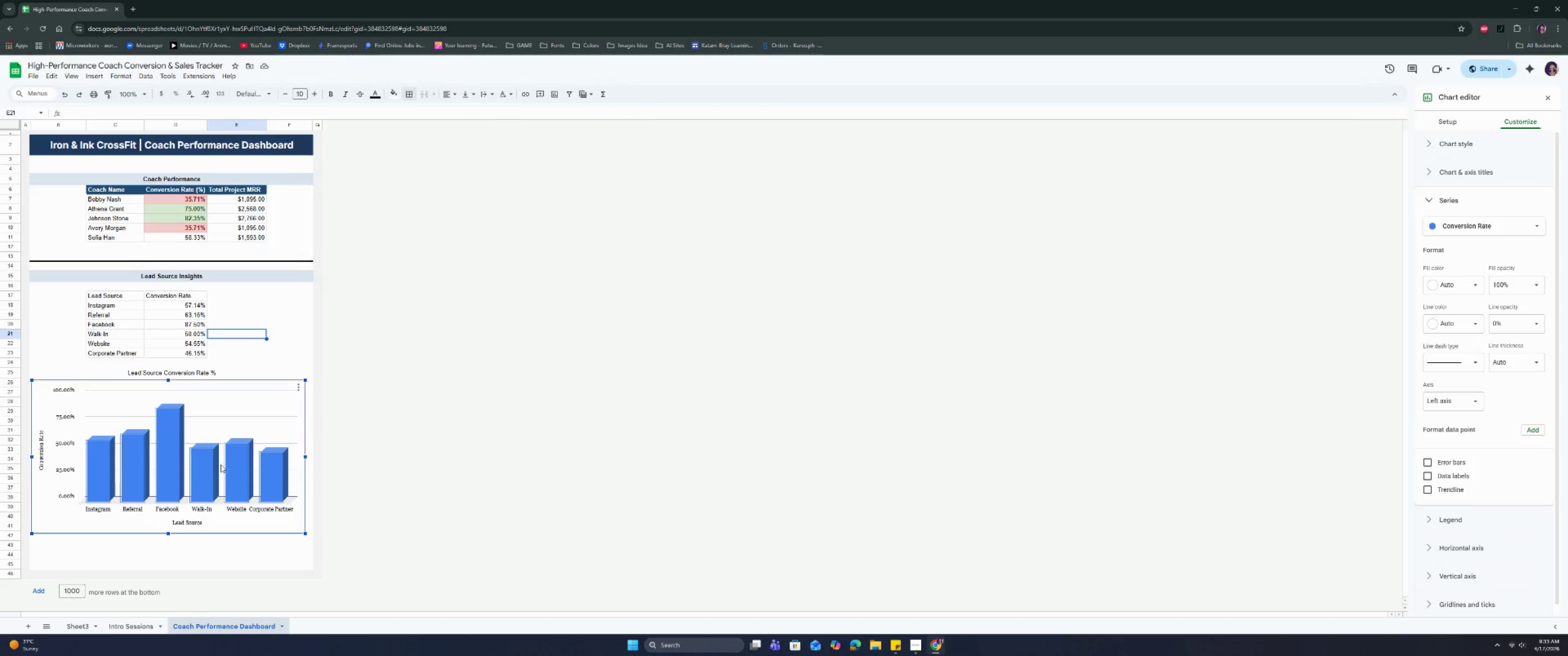 
double_click([241, 451])
 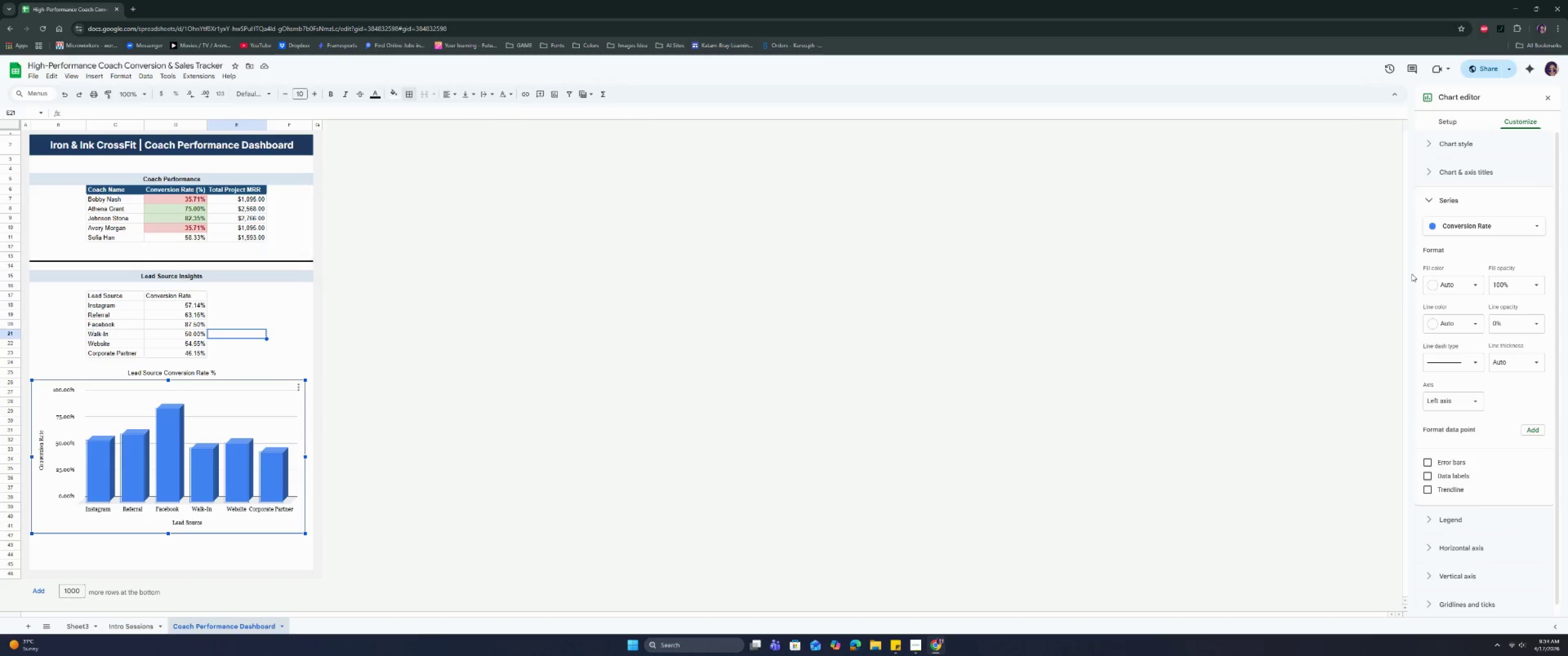 
left_click([1485, 231])
 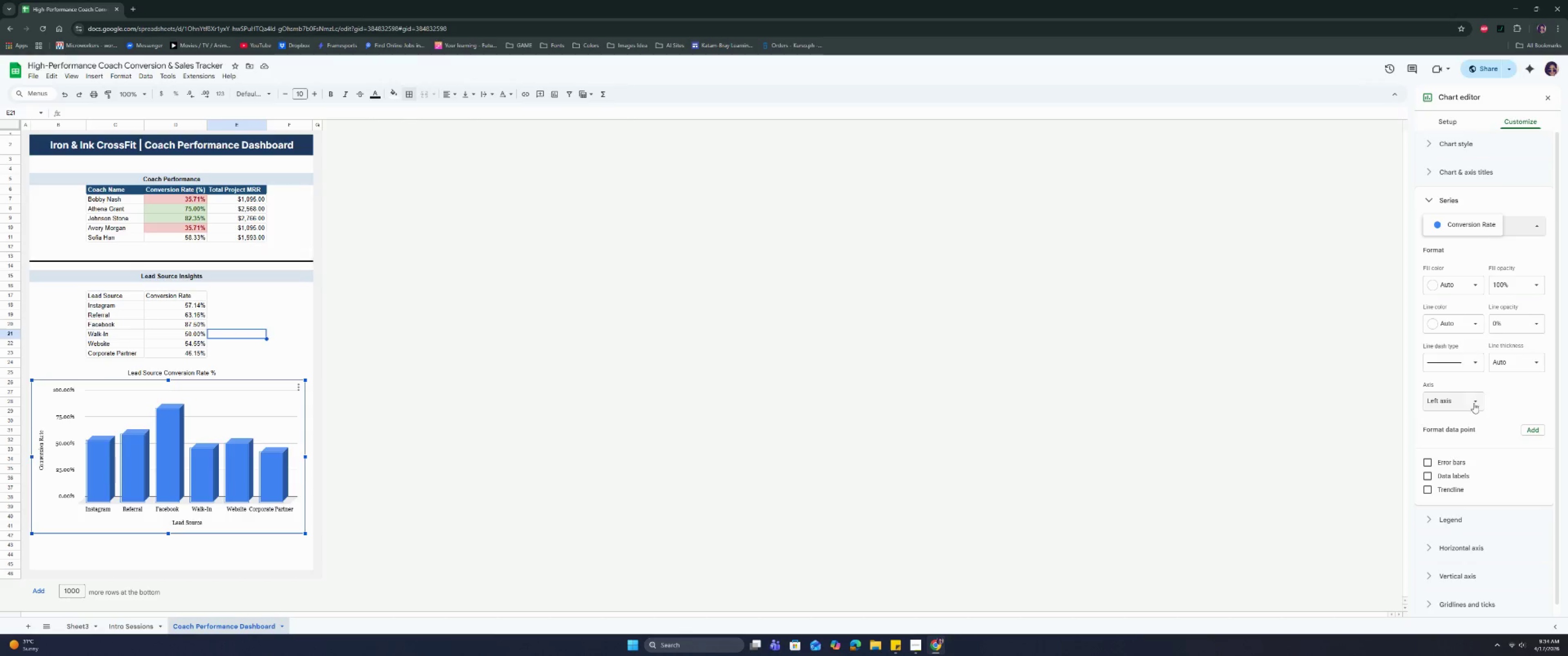 
left_click([1473, 286])
 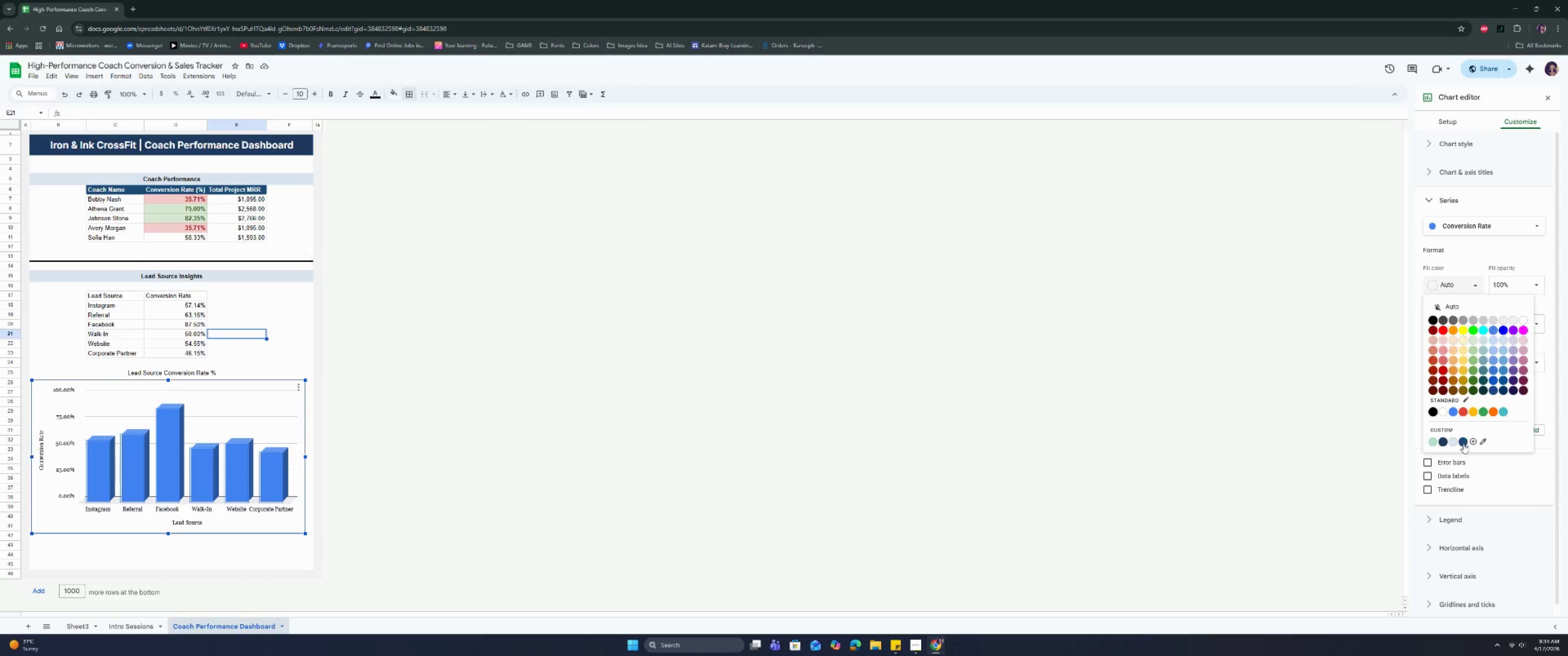 
left_click([1463, 443])
 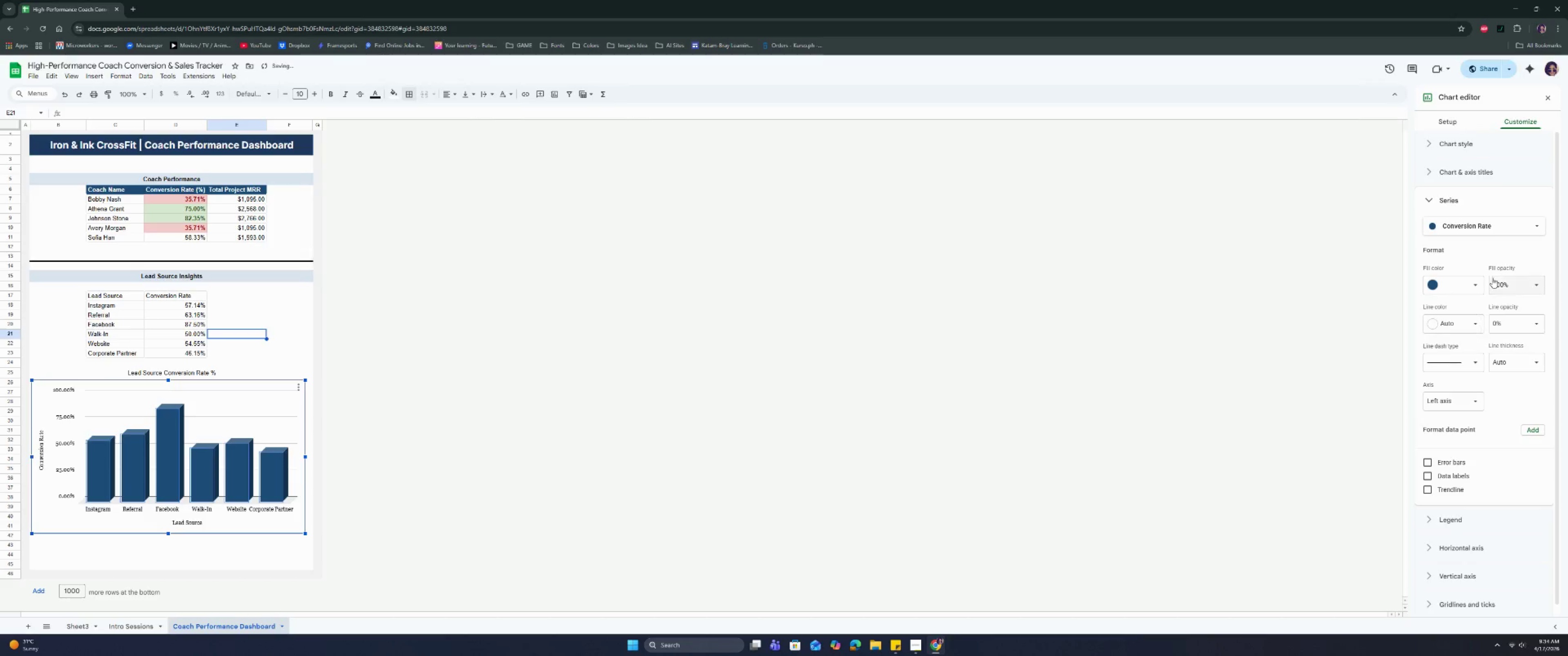 
left_click([1474, 284])
 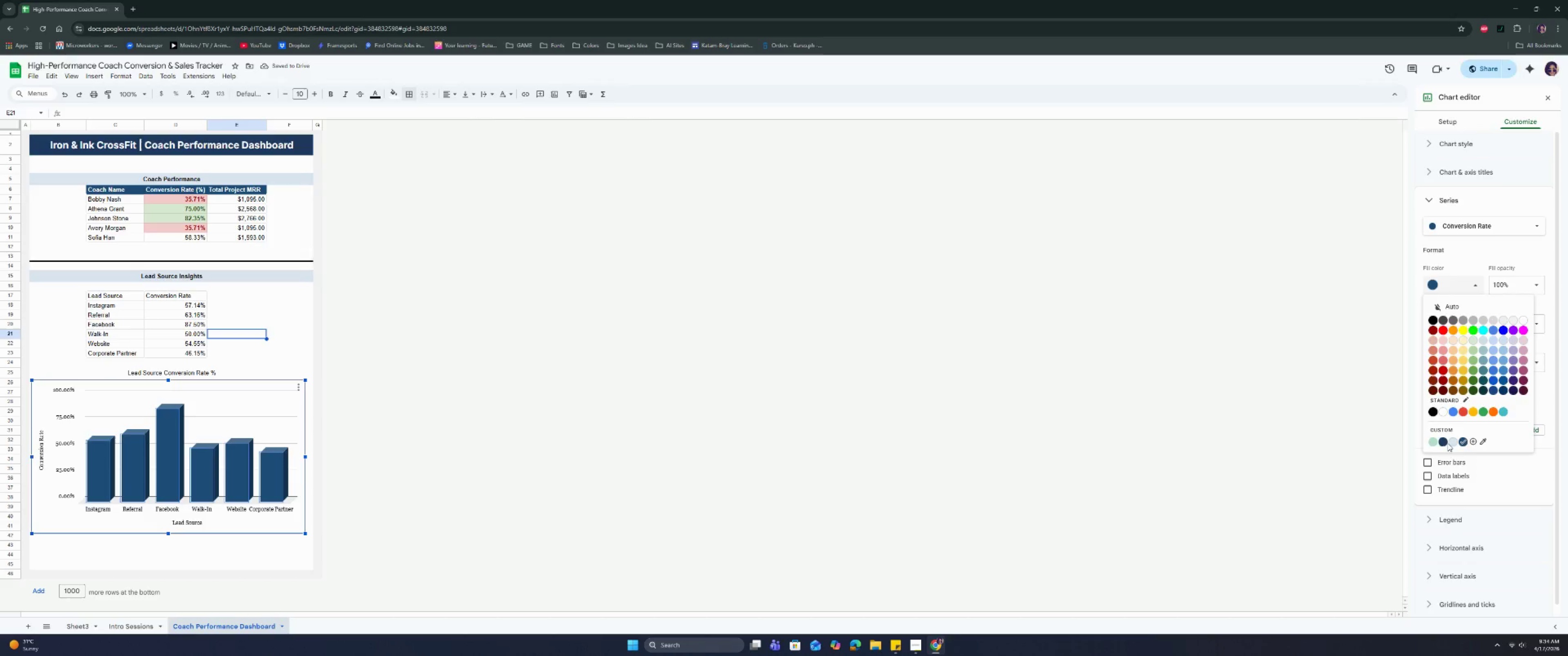 
left_click([1444, 441])
 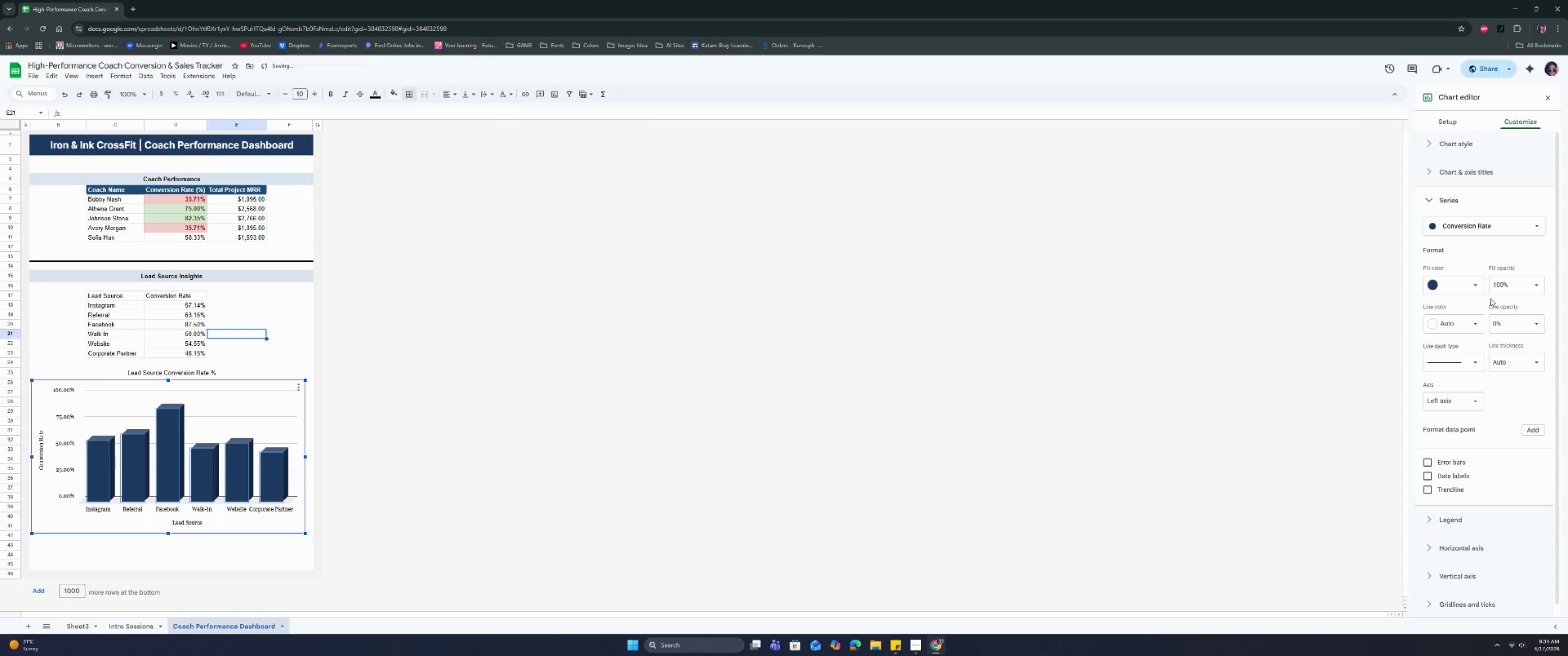 
left_click([1476, 289])
 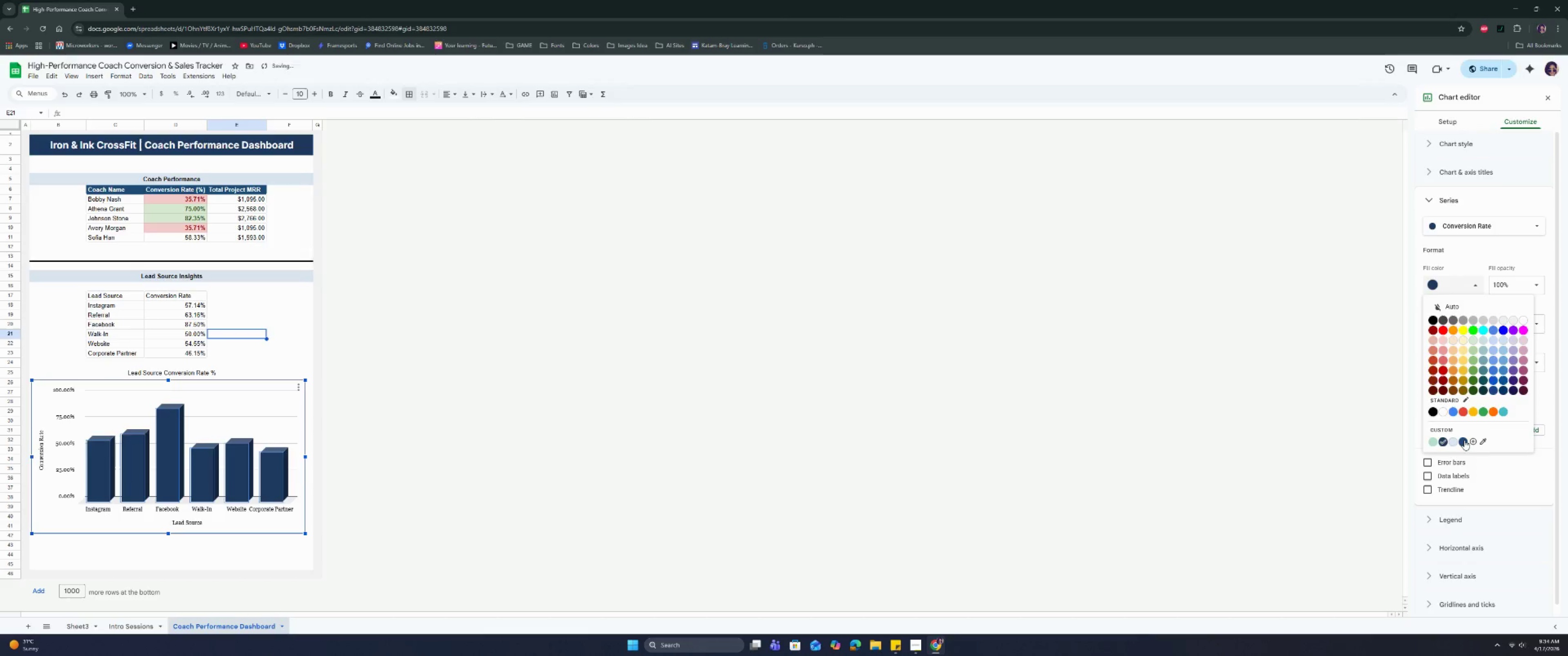 
left_click([1464, 440])
 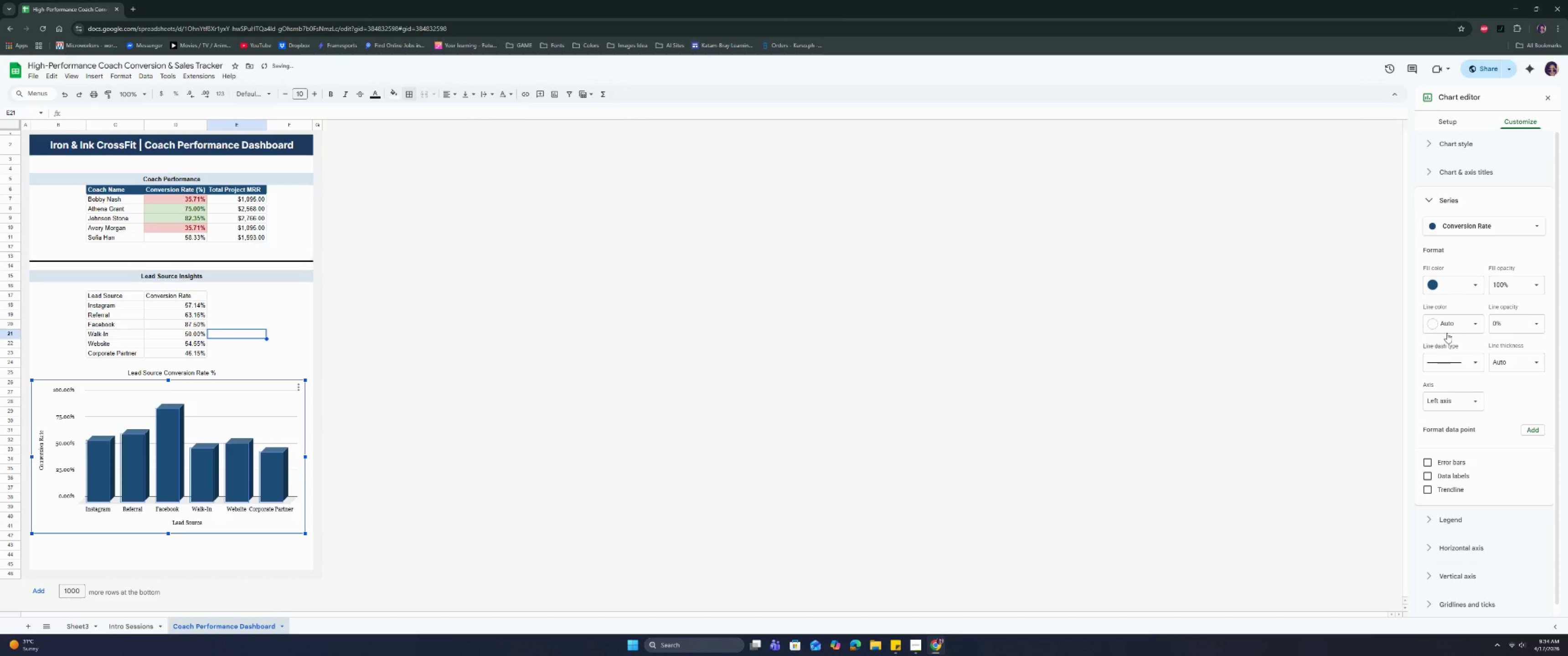 
left_click([1468, 326])
 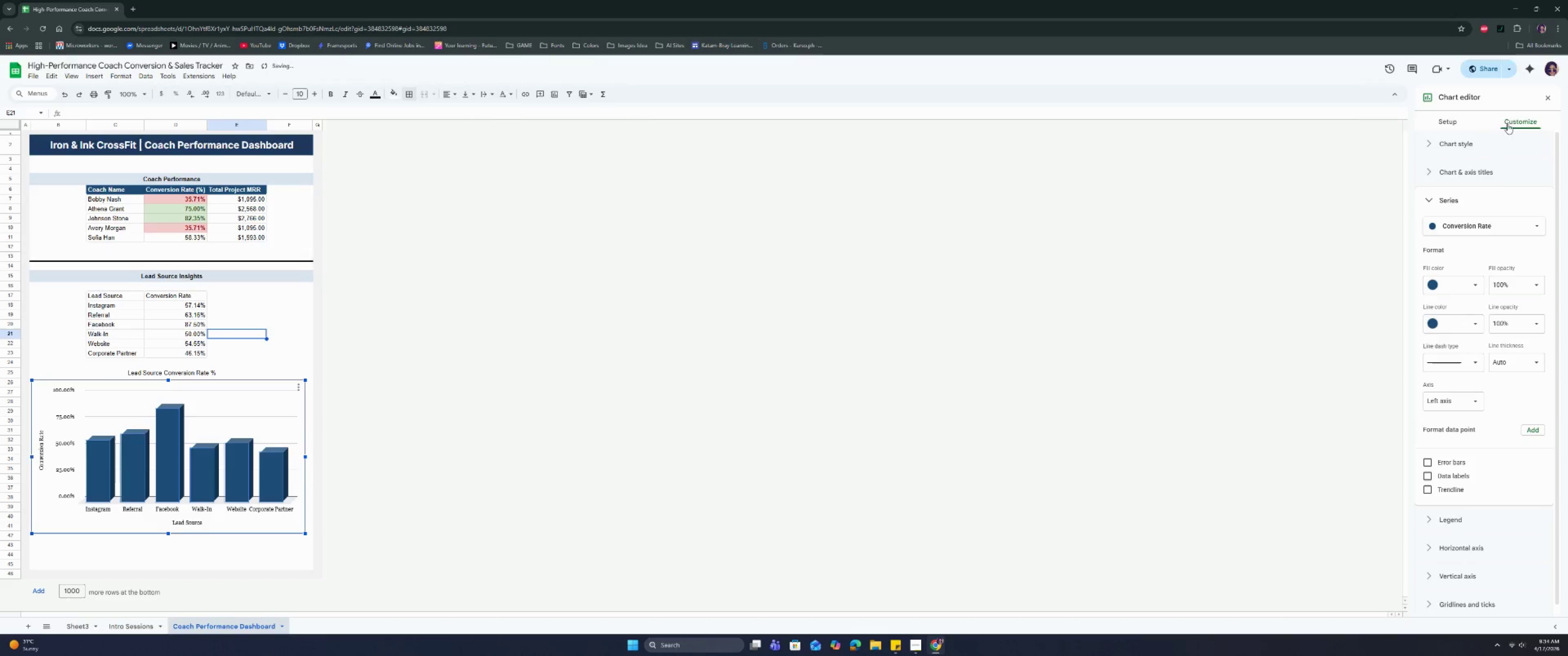 
double_click([1133, 322])
 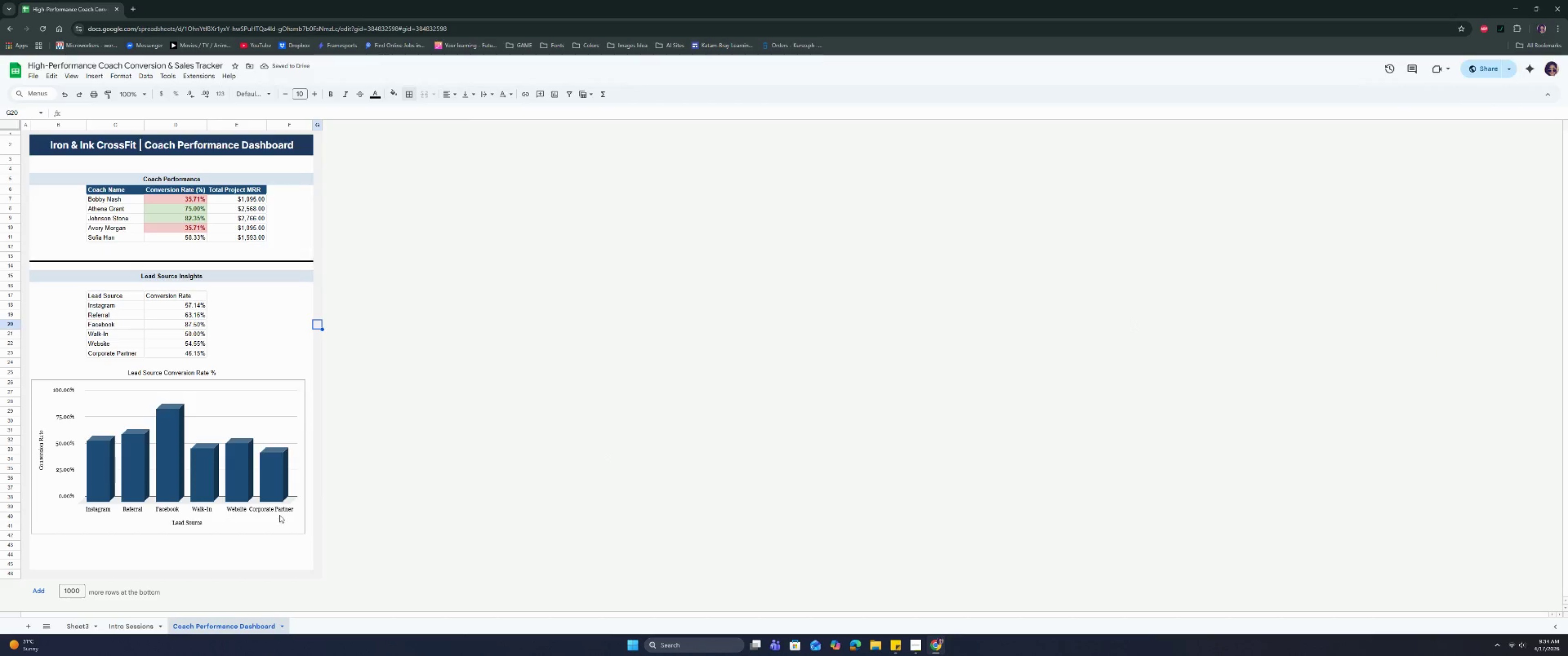 
left_click([196, 374])
 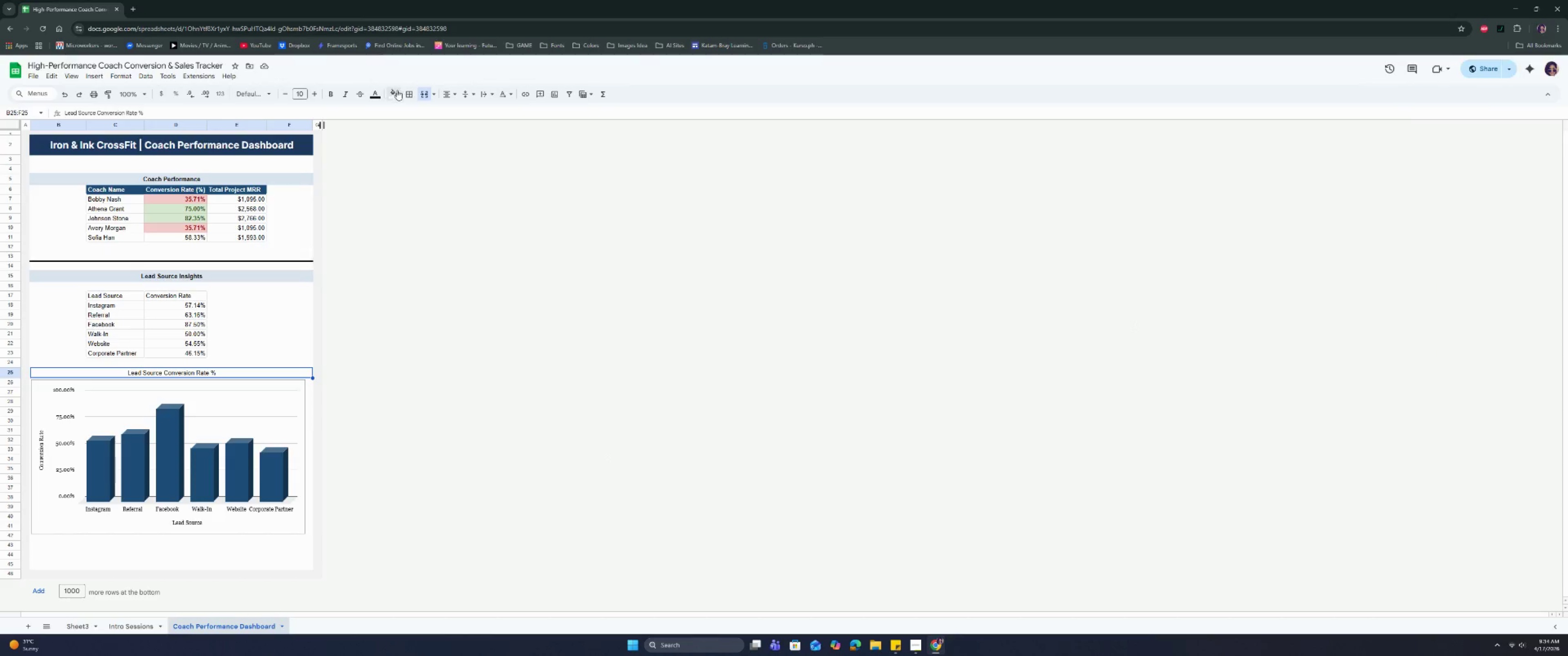 
left_click([398, 92])
 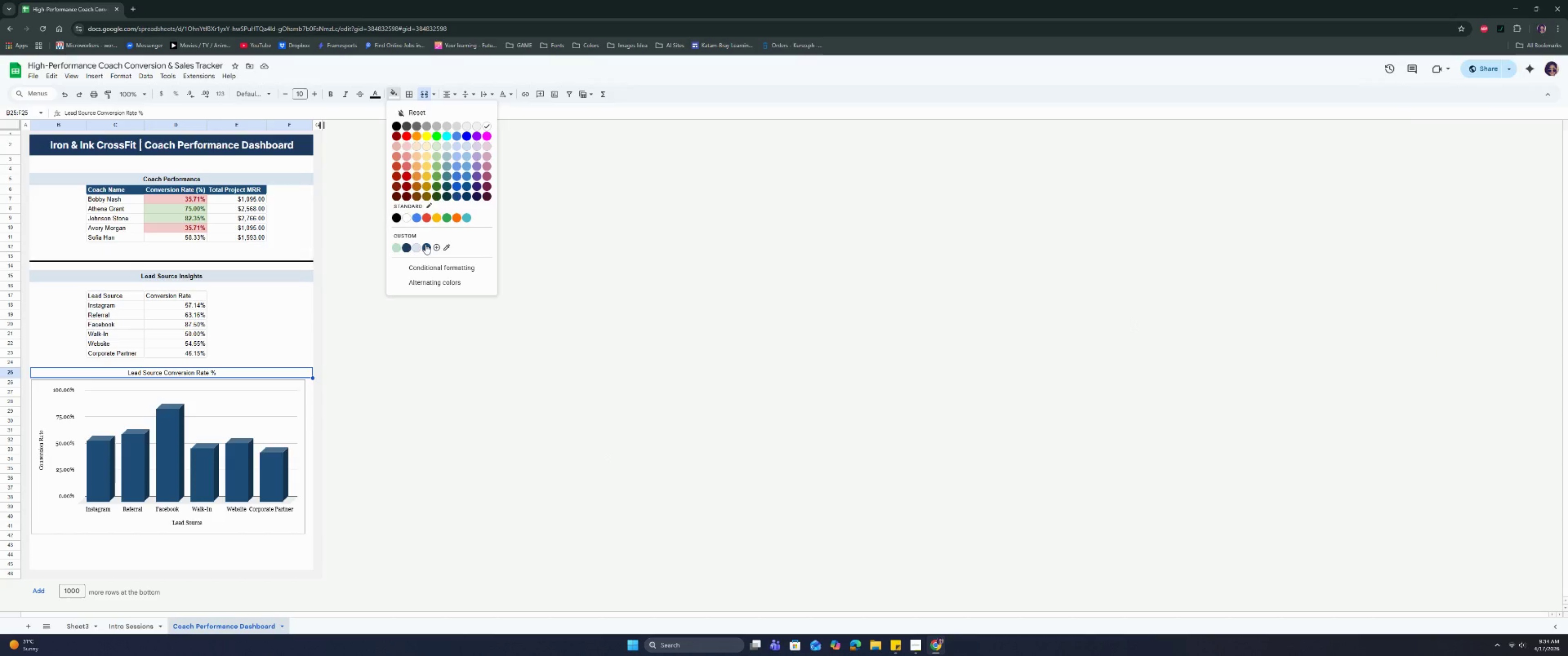 
left_click([425, 244])
 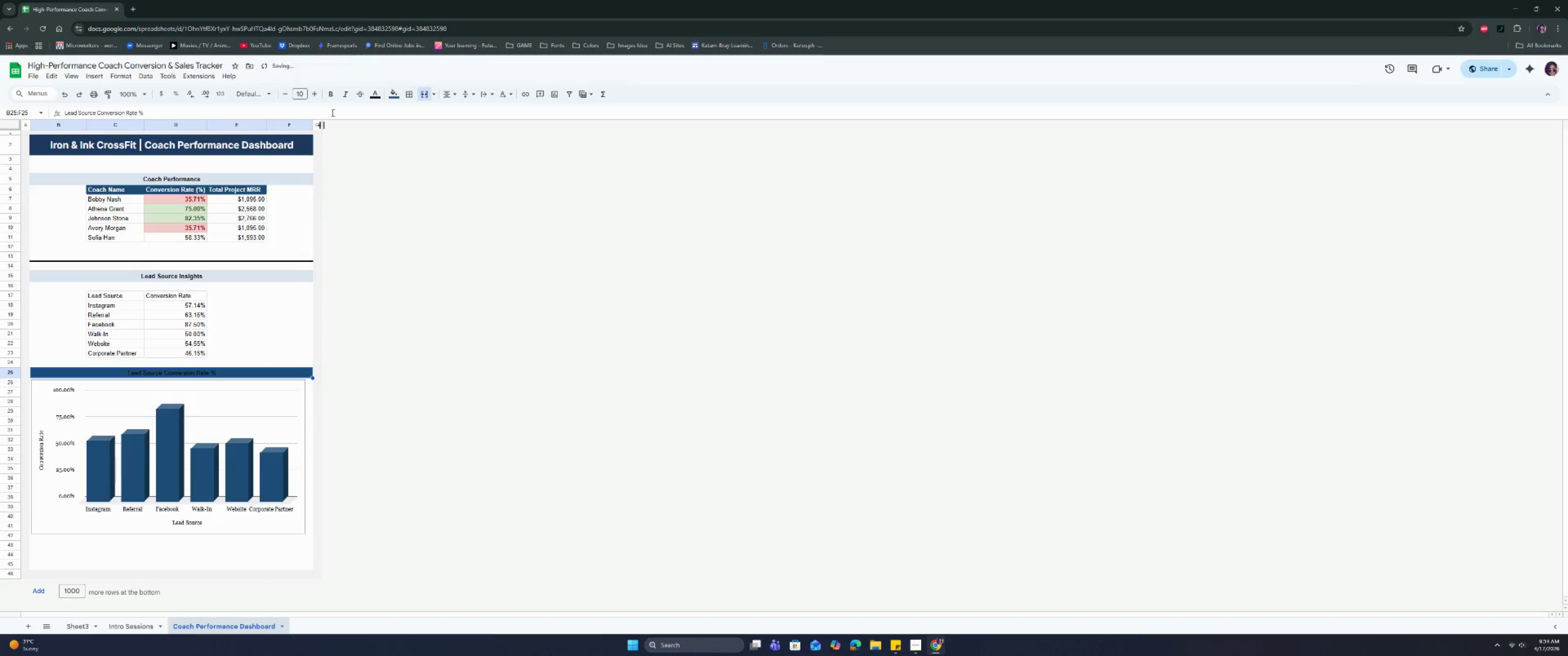 
left_click([332, 97])
 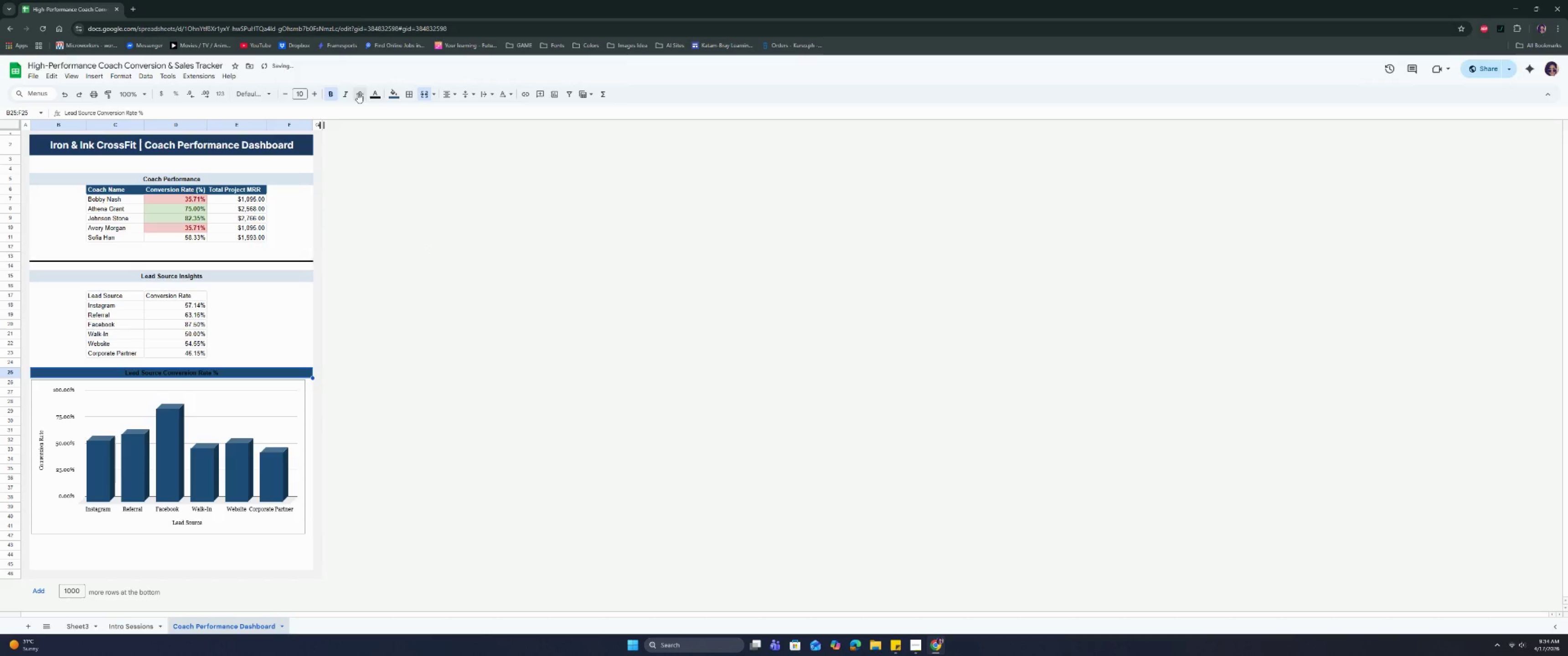 
left_click([377, 94])
 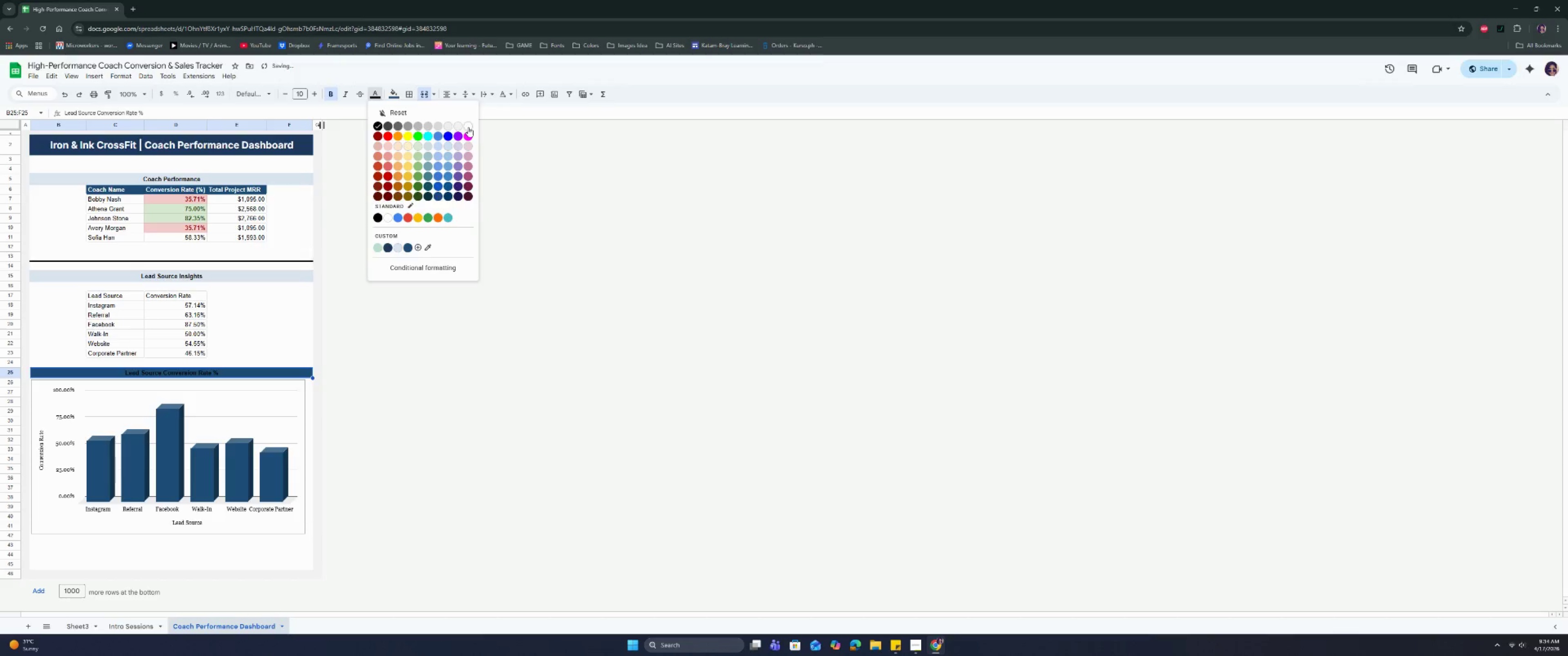 
left_click([469, 127])
 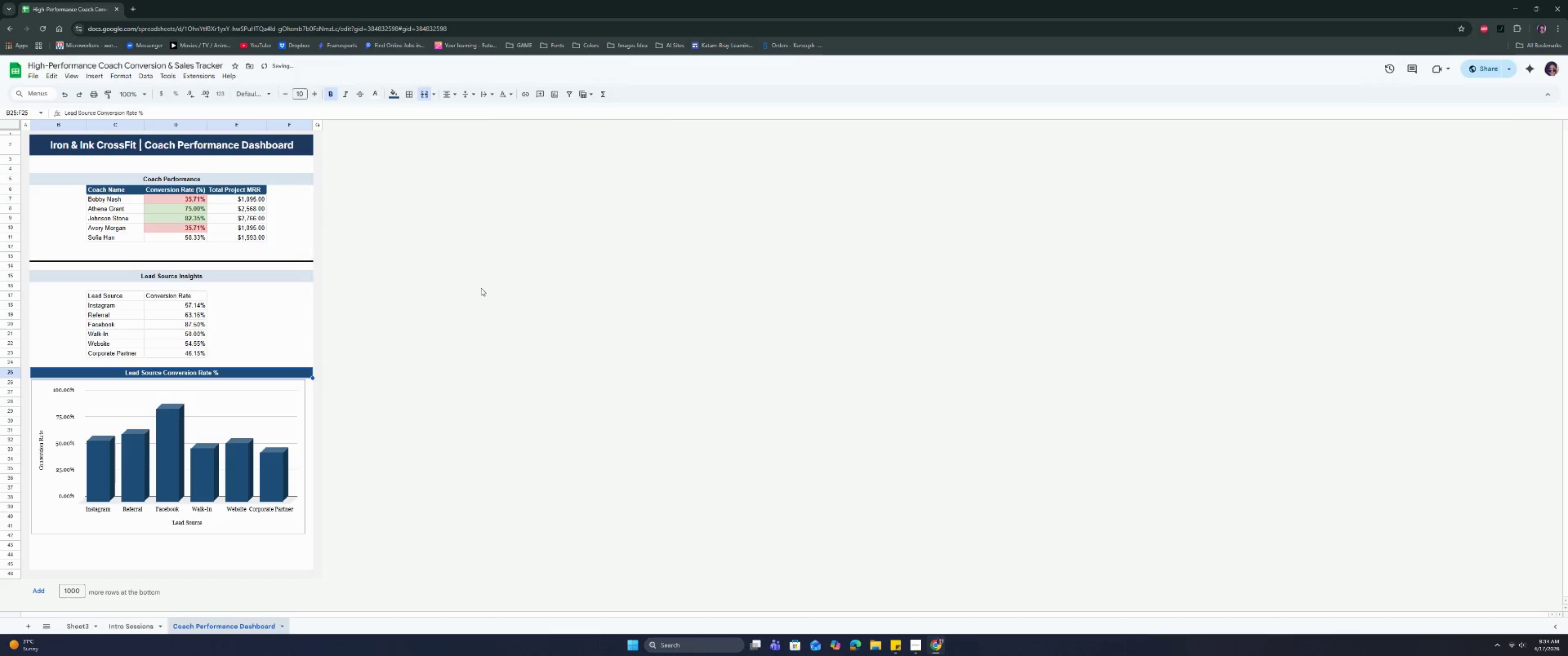 
double_click([481, 289])
 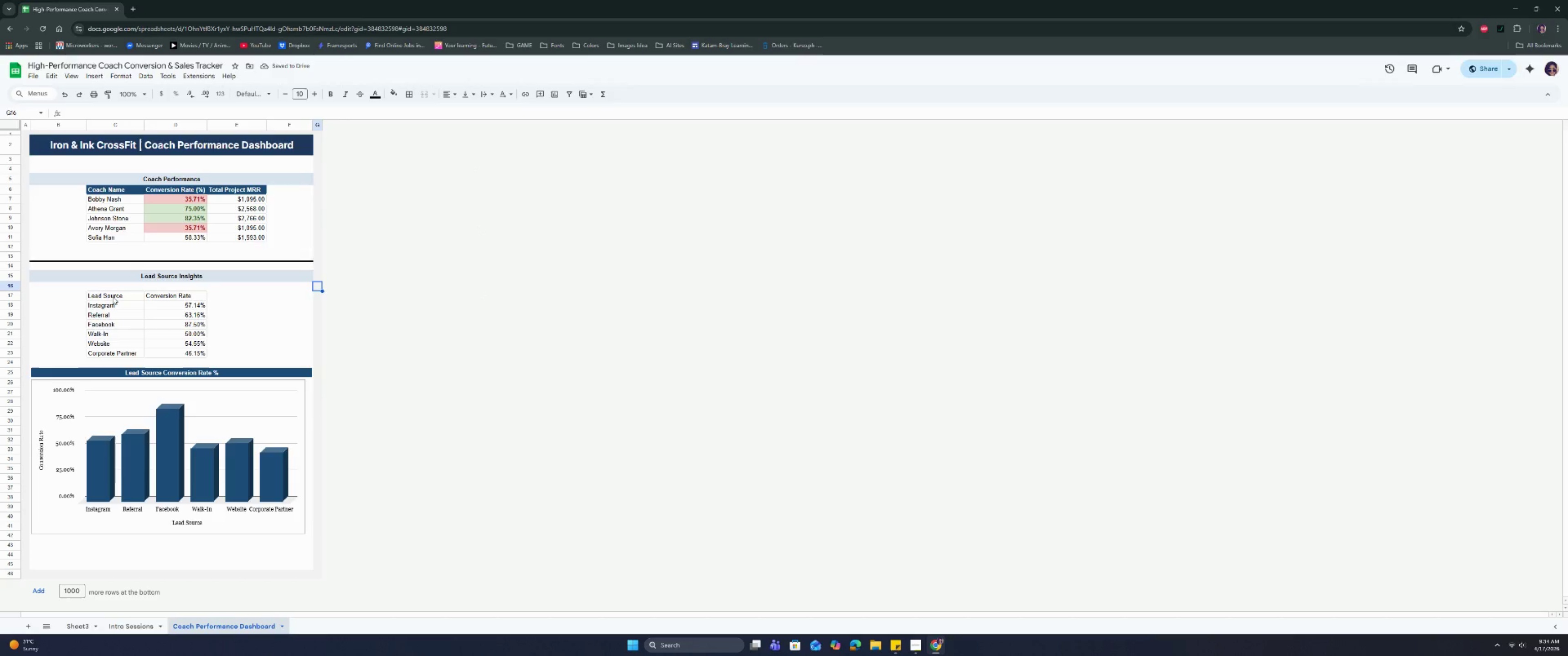 
left_click_drag(start_coordinate=[113, 297], to_coordinate=[155, 292])
 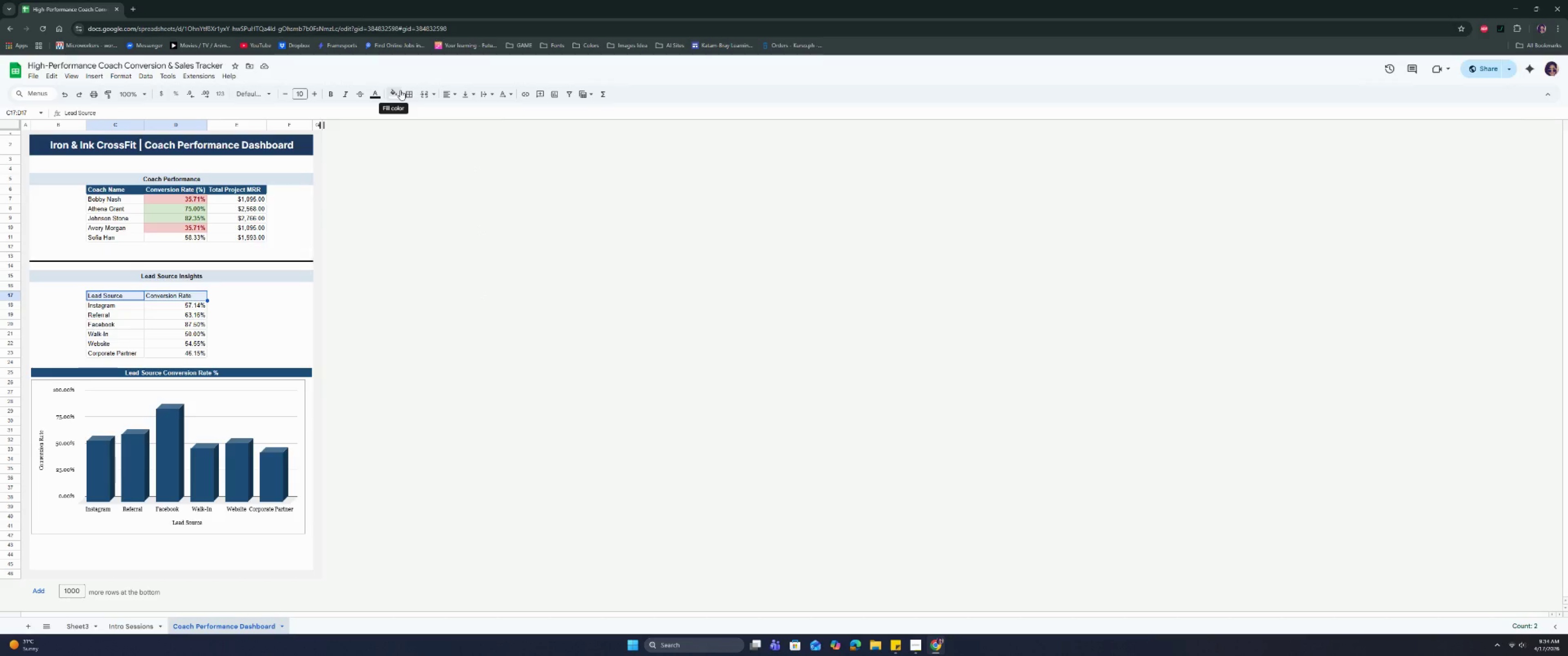 
left_click([400, 90])
 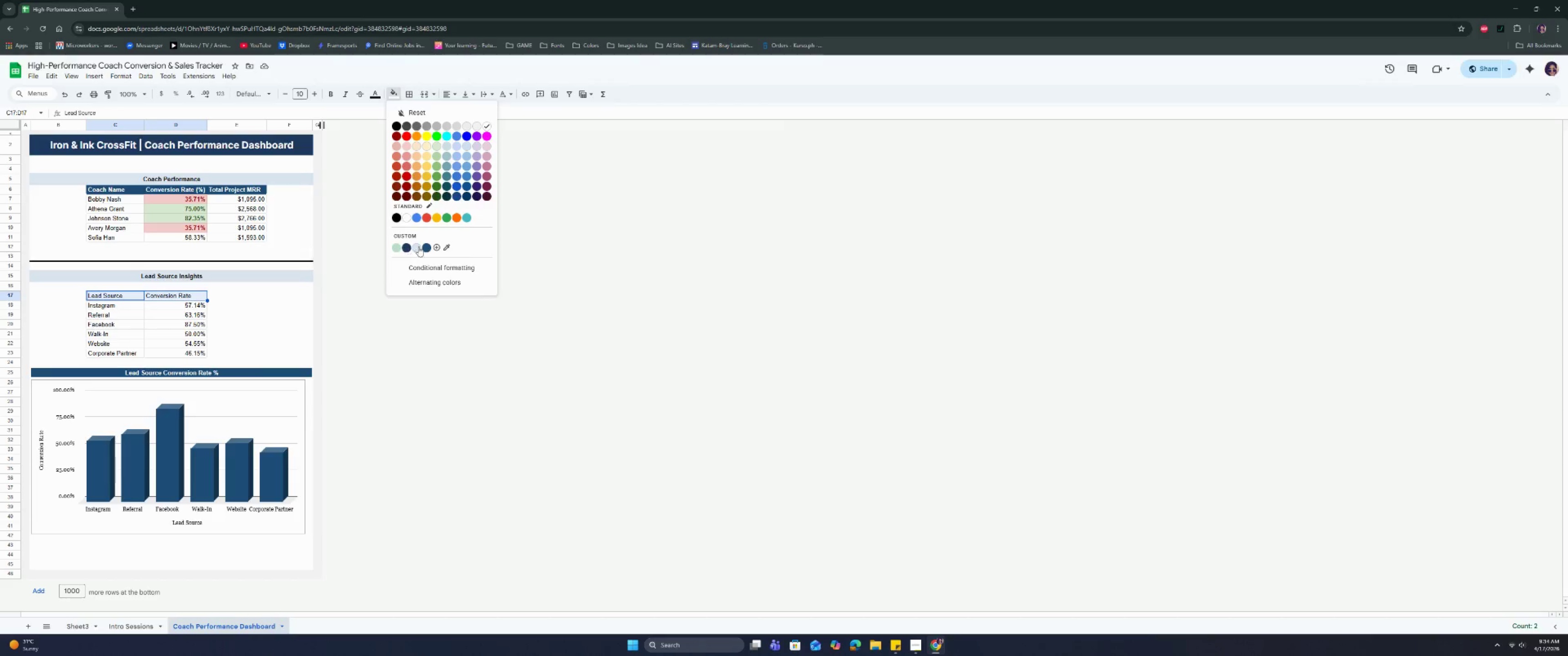 
left_click([424, 246])
 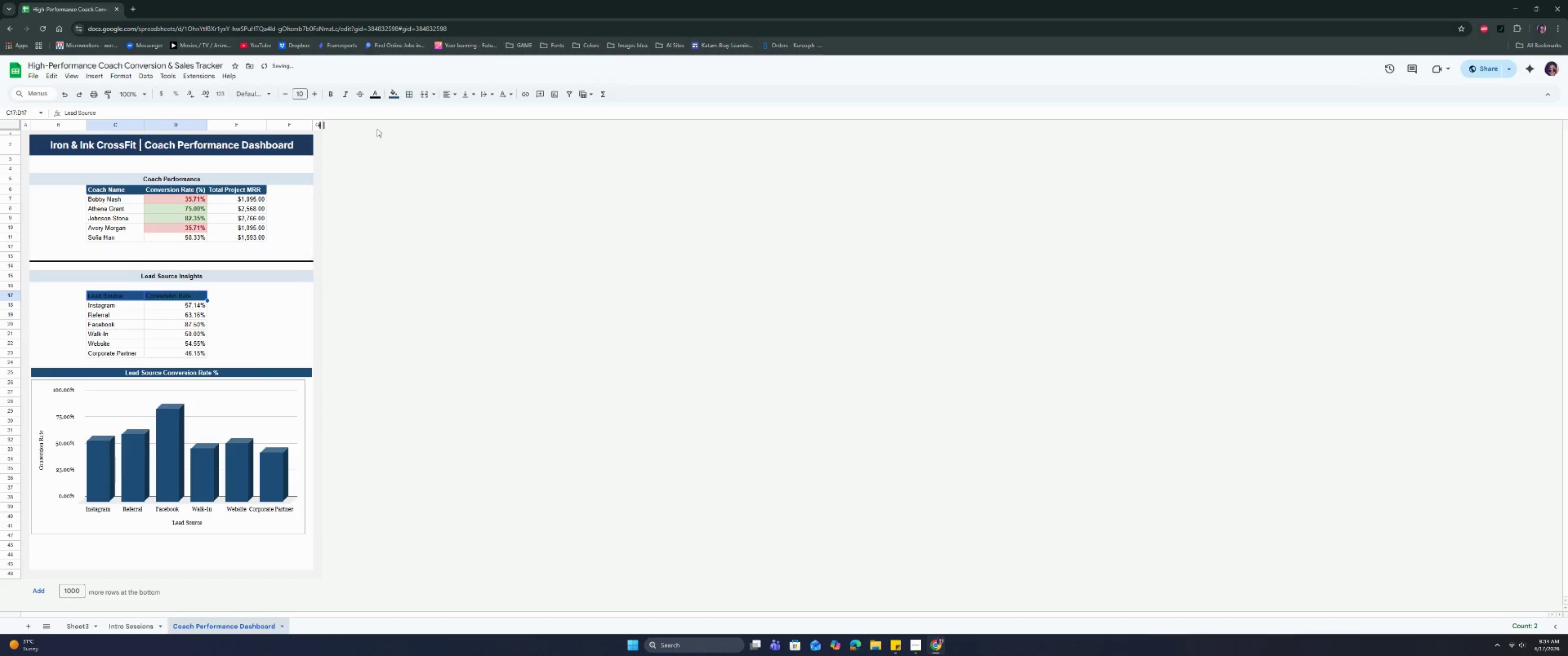 
left_click([375, 93])
 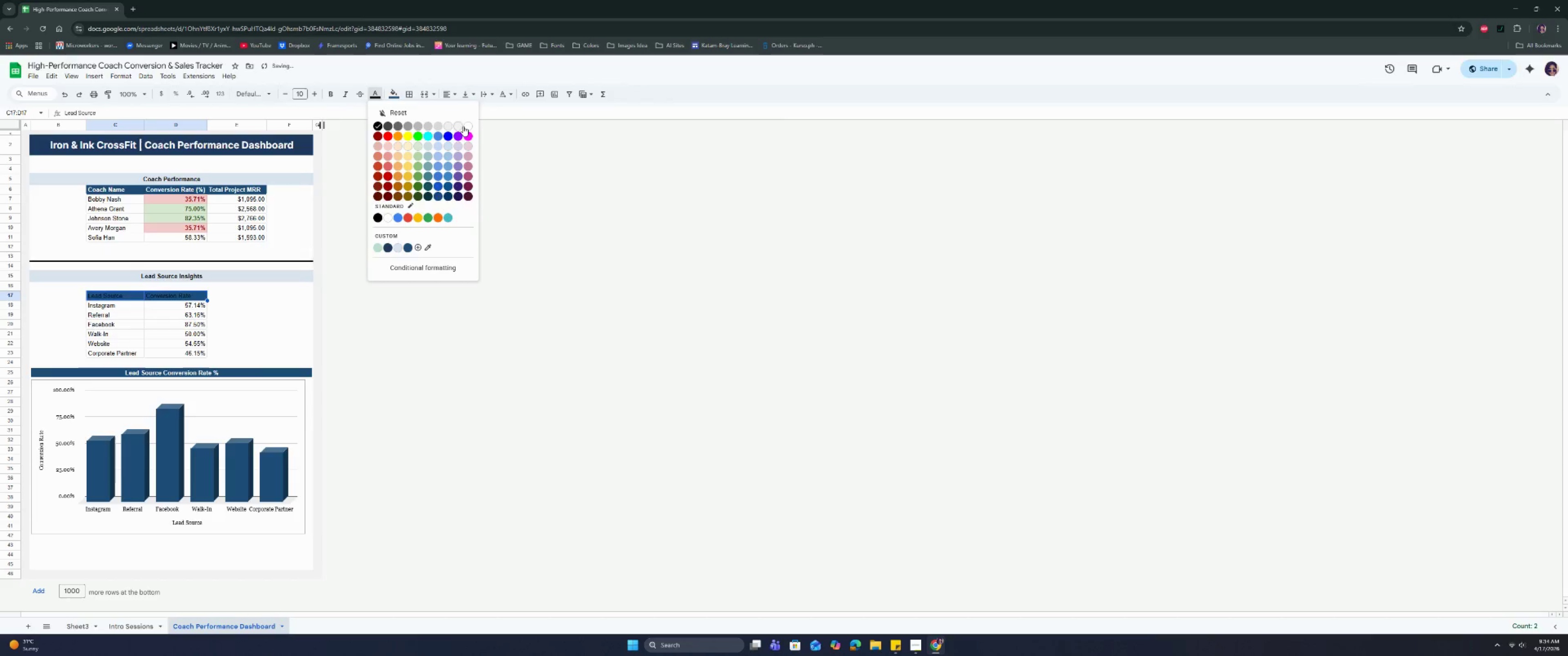 
left_click([470, 124])
 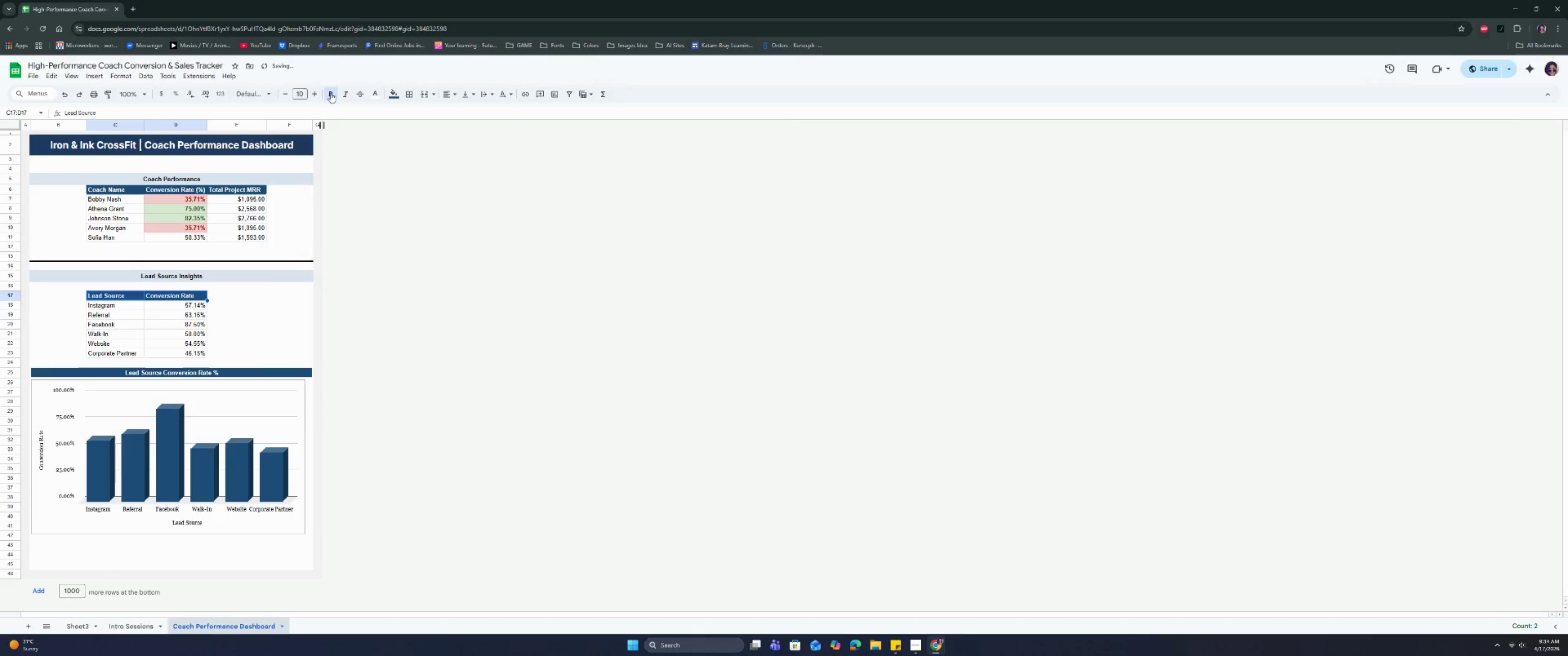 
left_click([262, 305])
 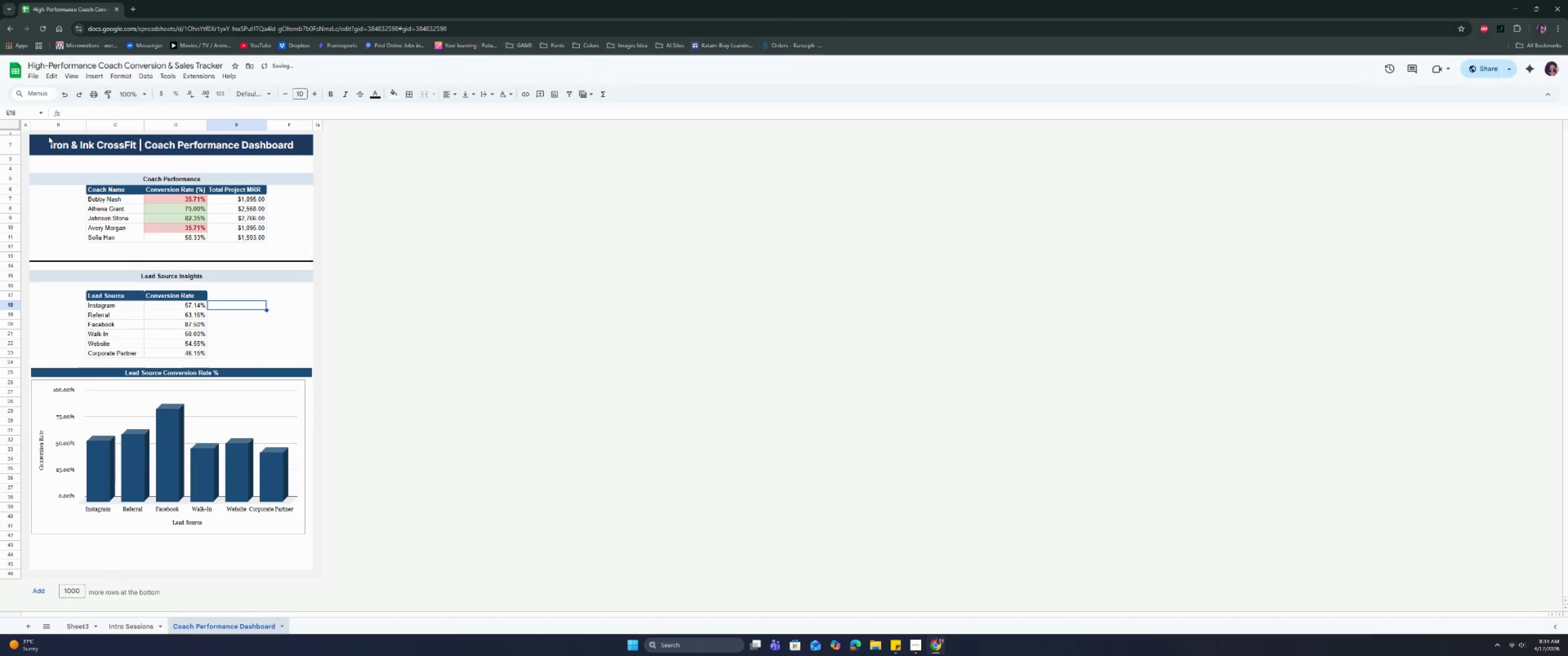 
left_click_drag(start_coordinate=[48, 123], to_coordinate=[290, 124])
 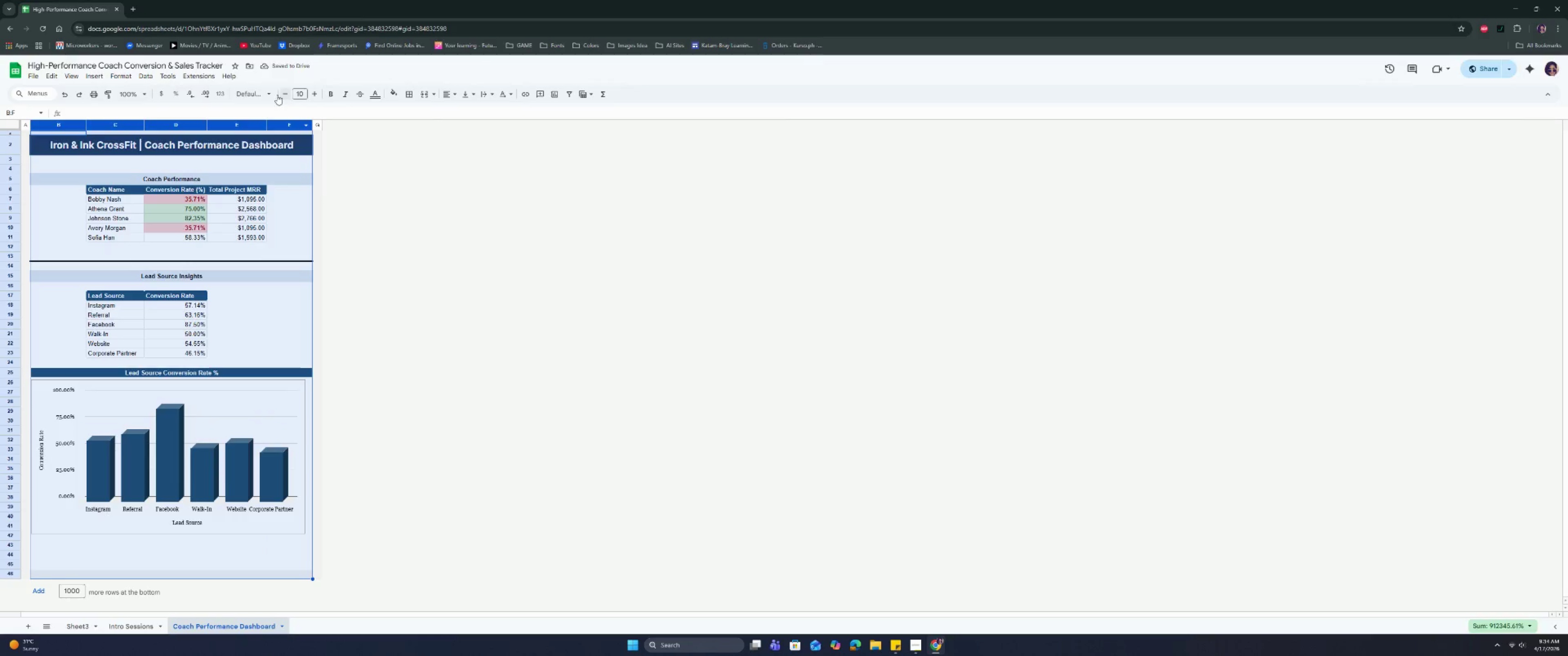 
left_click([264, 92])
 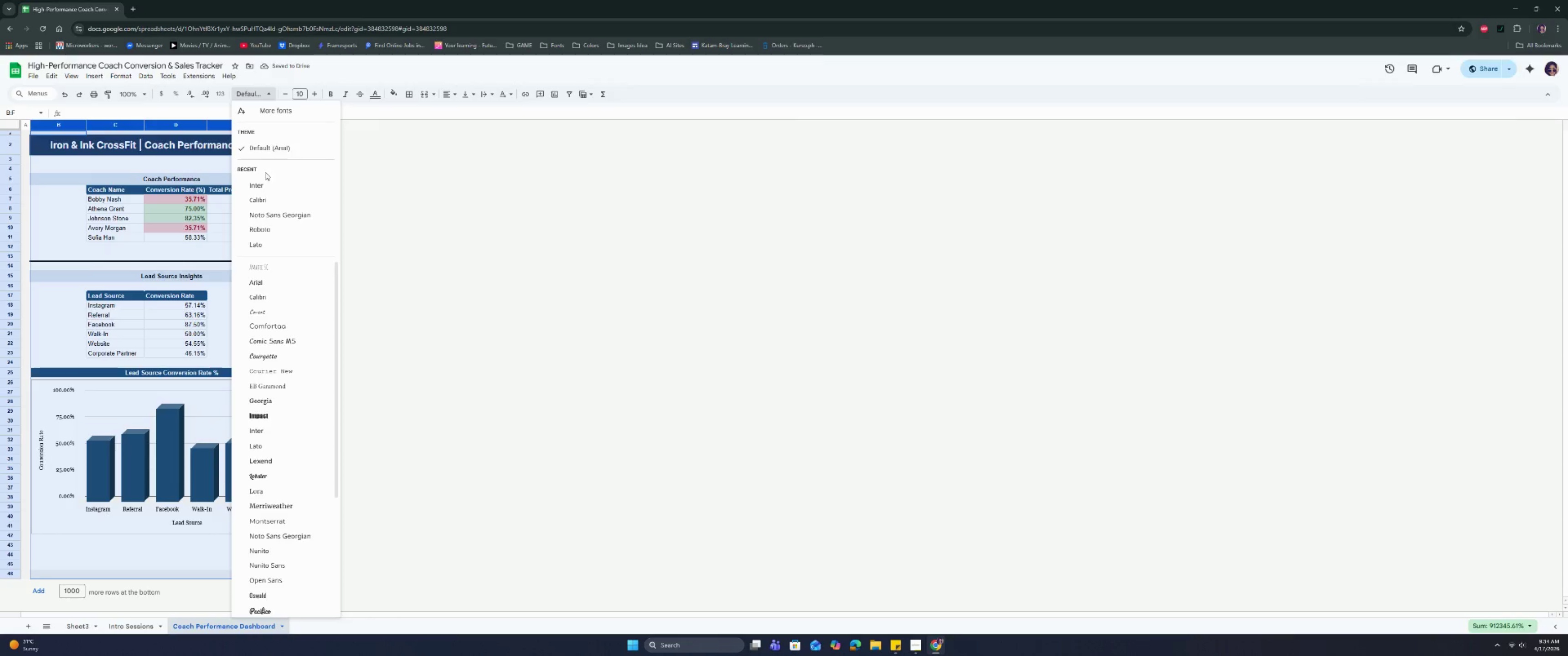 
left_click([263, 181])
 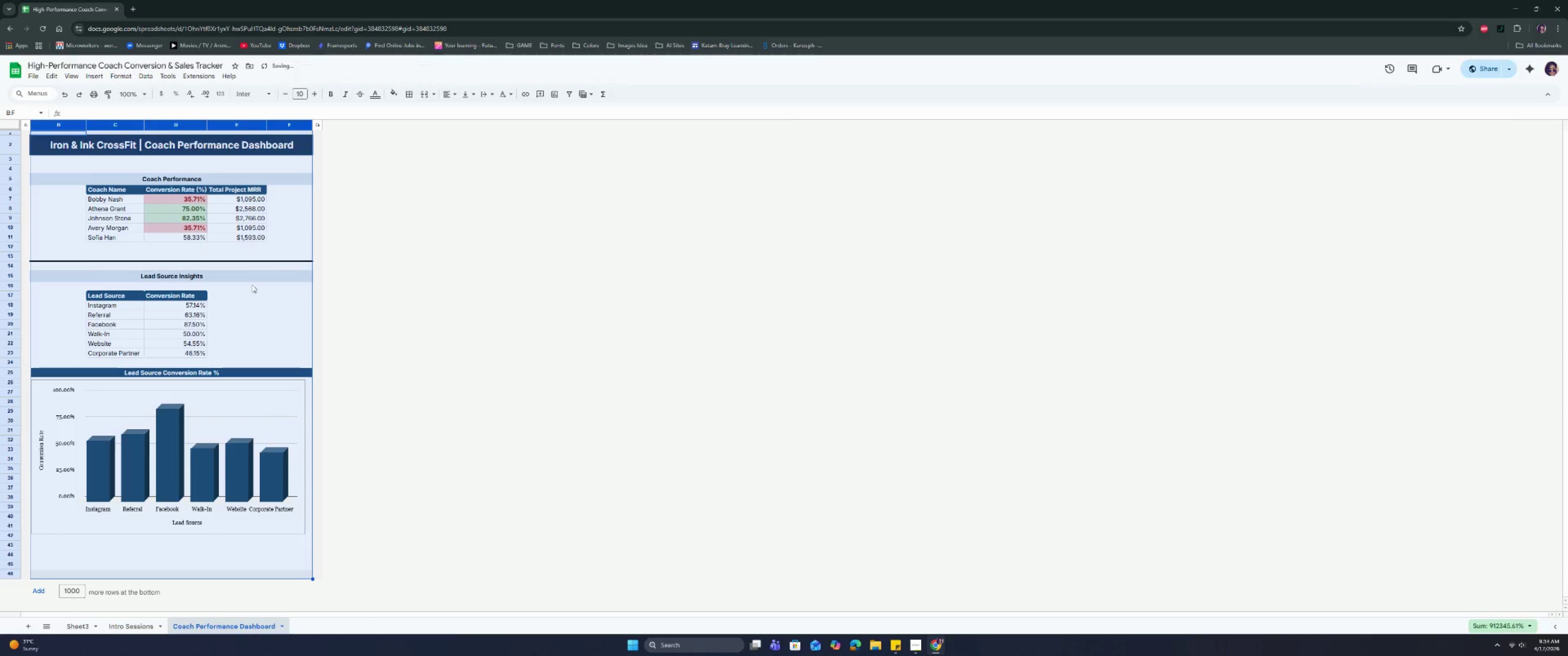 
left_click([253, 308])
 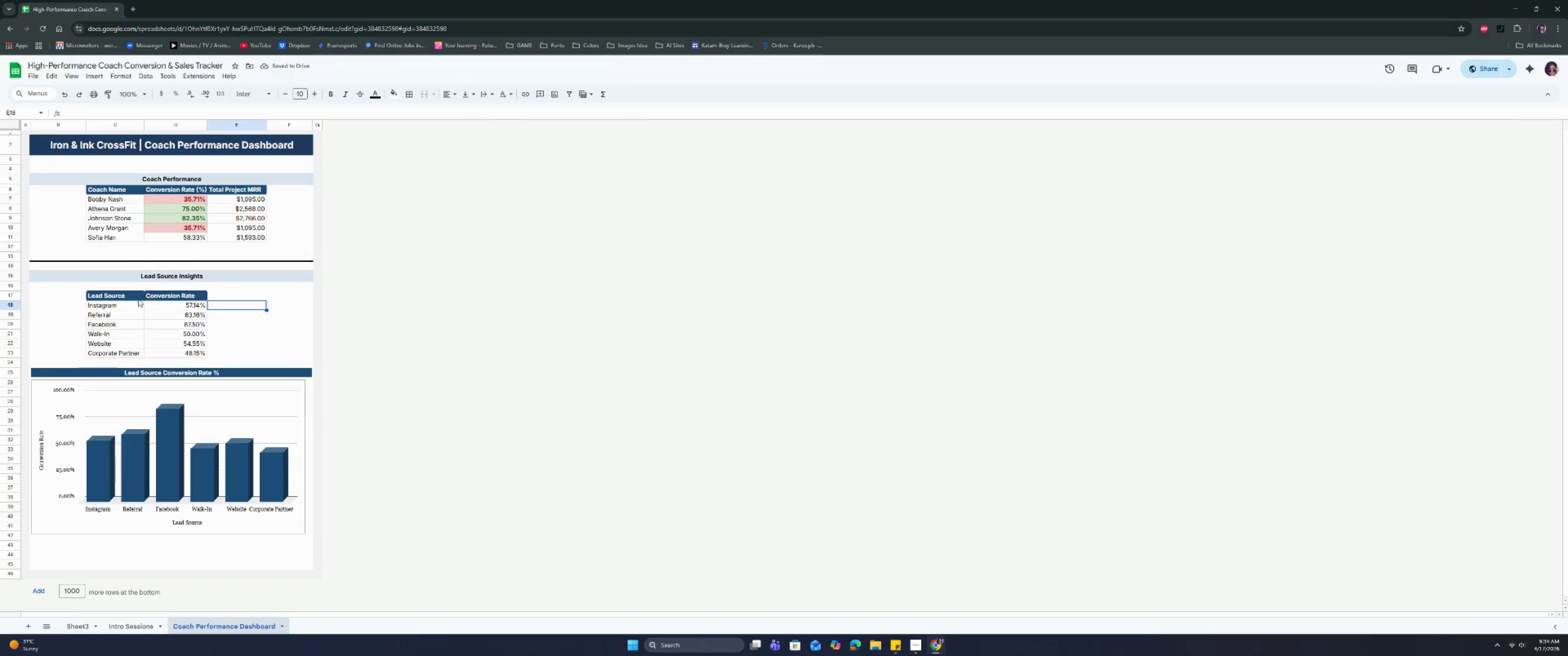 
left_click_drag(start_coordinate=[125, 295], to_coordinate=[169, 297])
 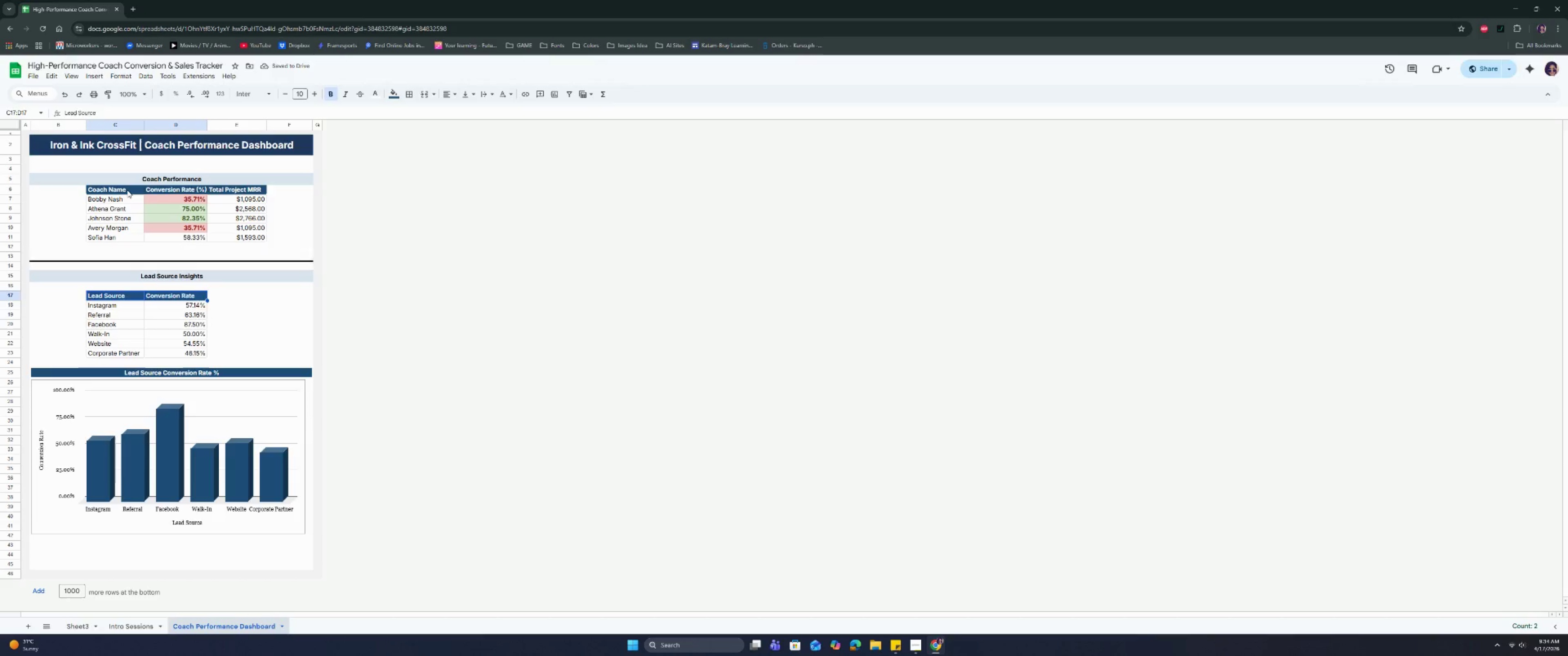 
left_click_drag(start_coordinate=[127, 190], to_coordinate=[236, 186])
 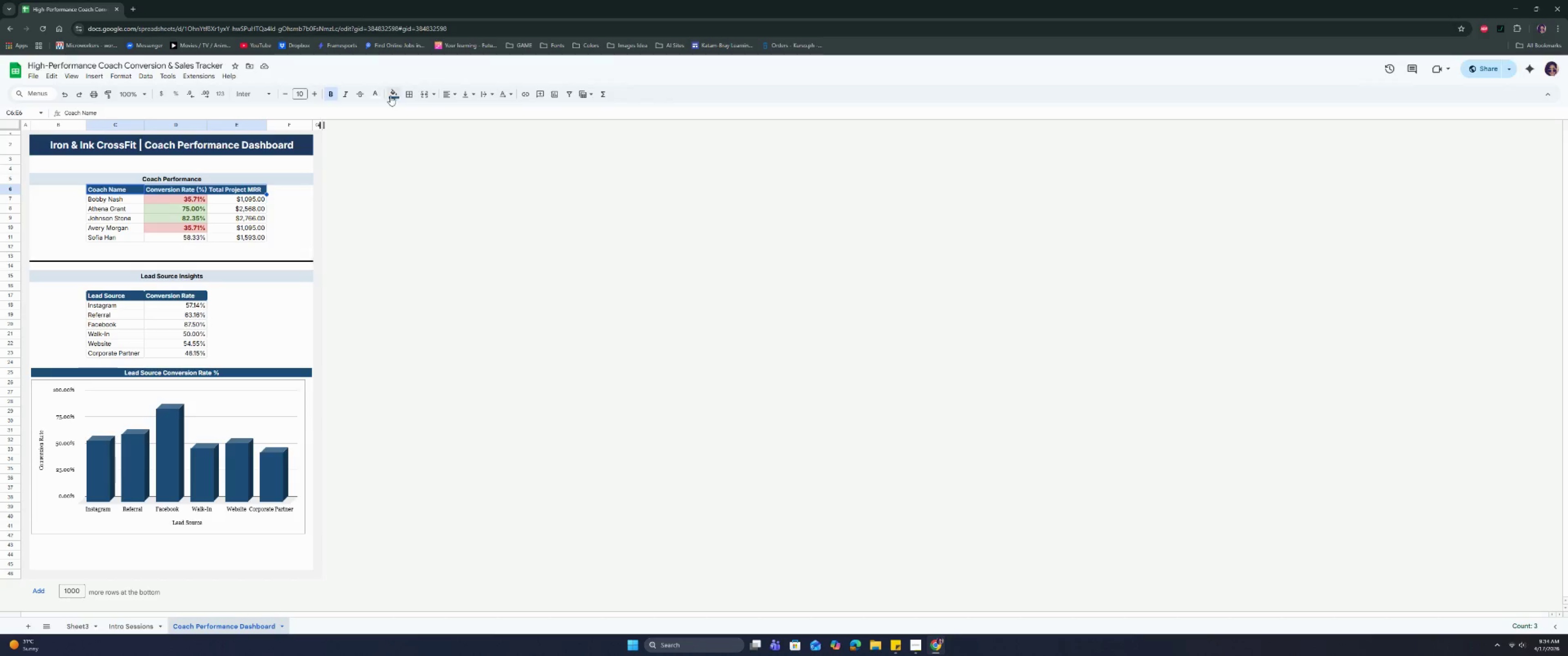 
left_click([414, 91])
 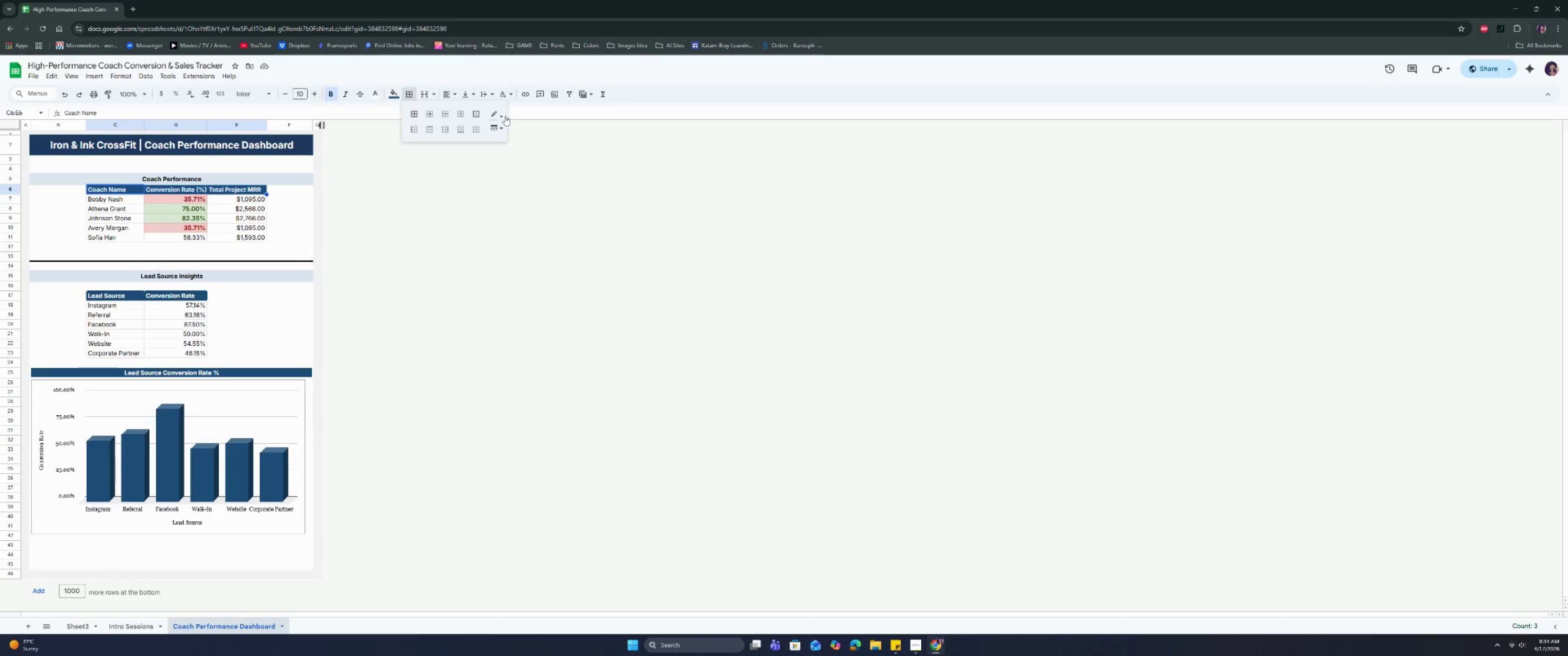 
left_click([489, 113])
 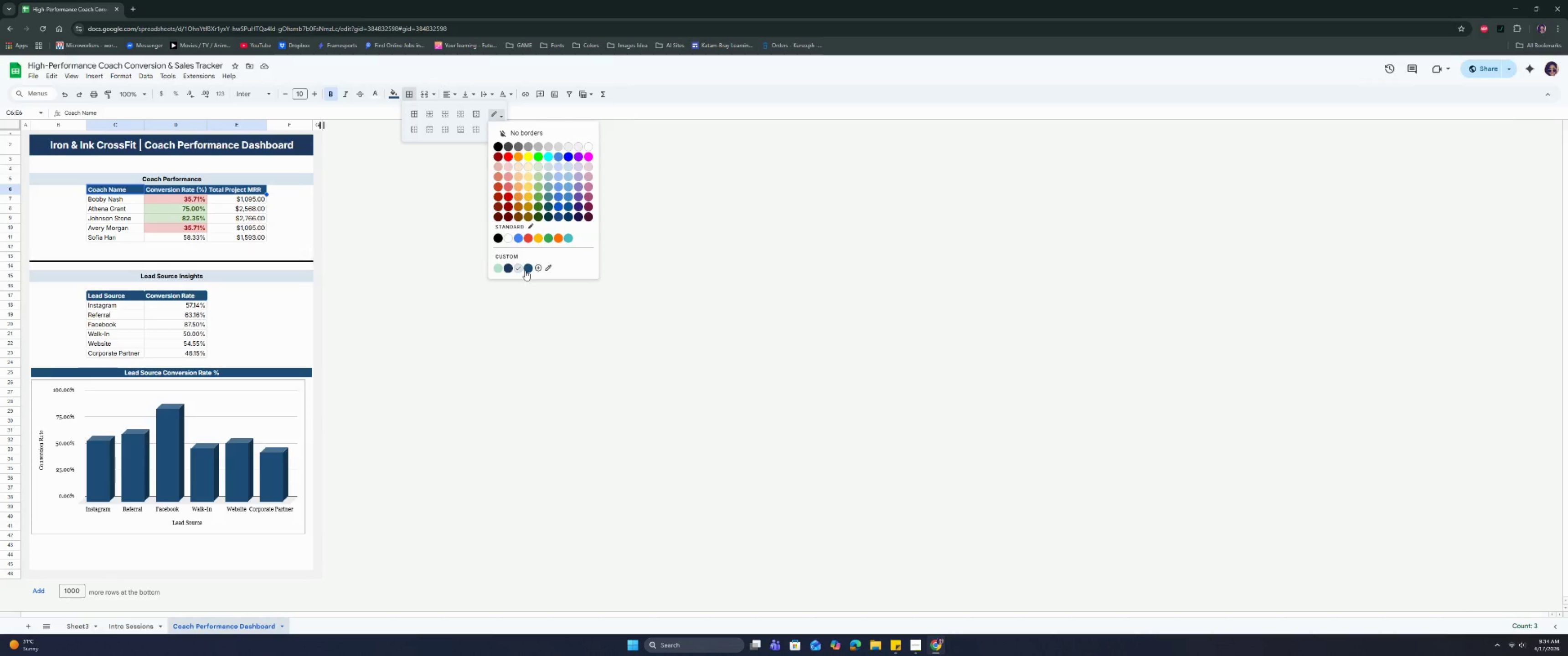 
left_click([526, 269])
 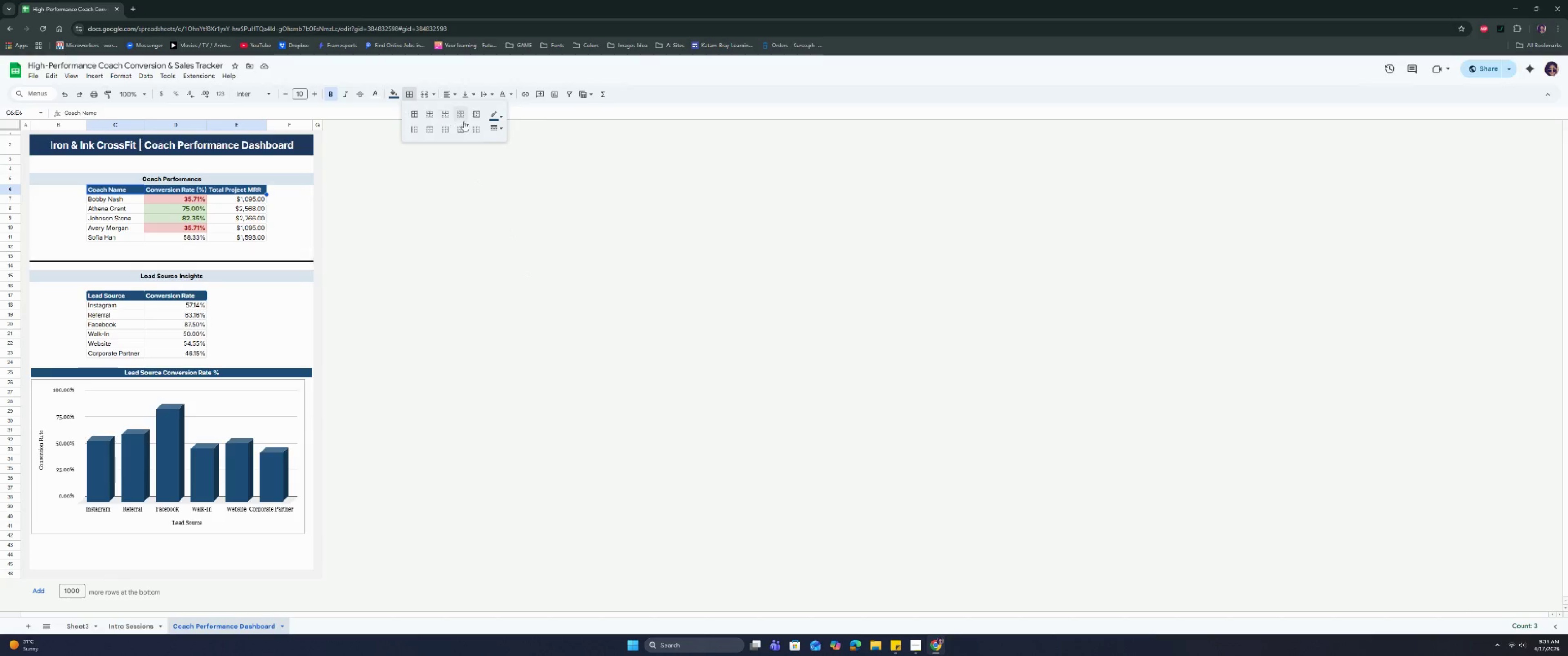 
left_click([490, 128])
 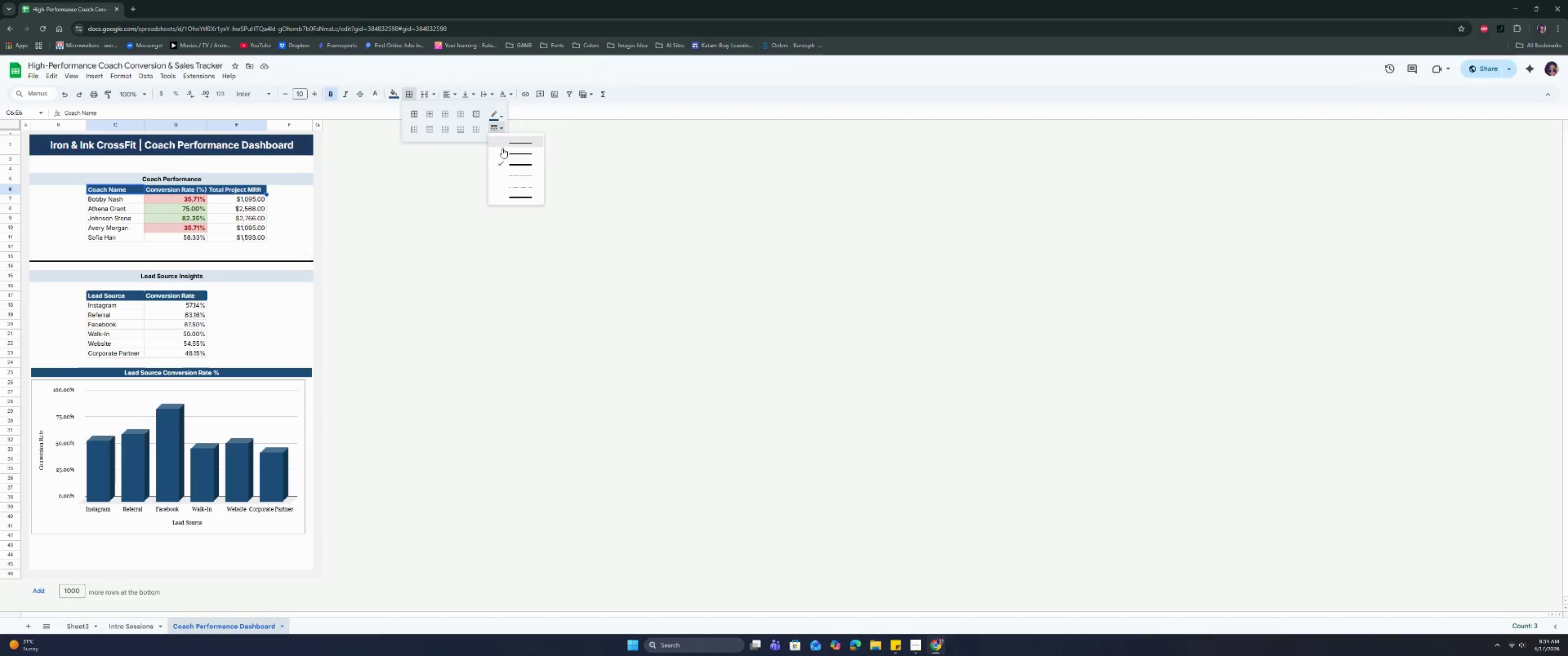 
double_click([503, 152])
 